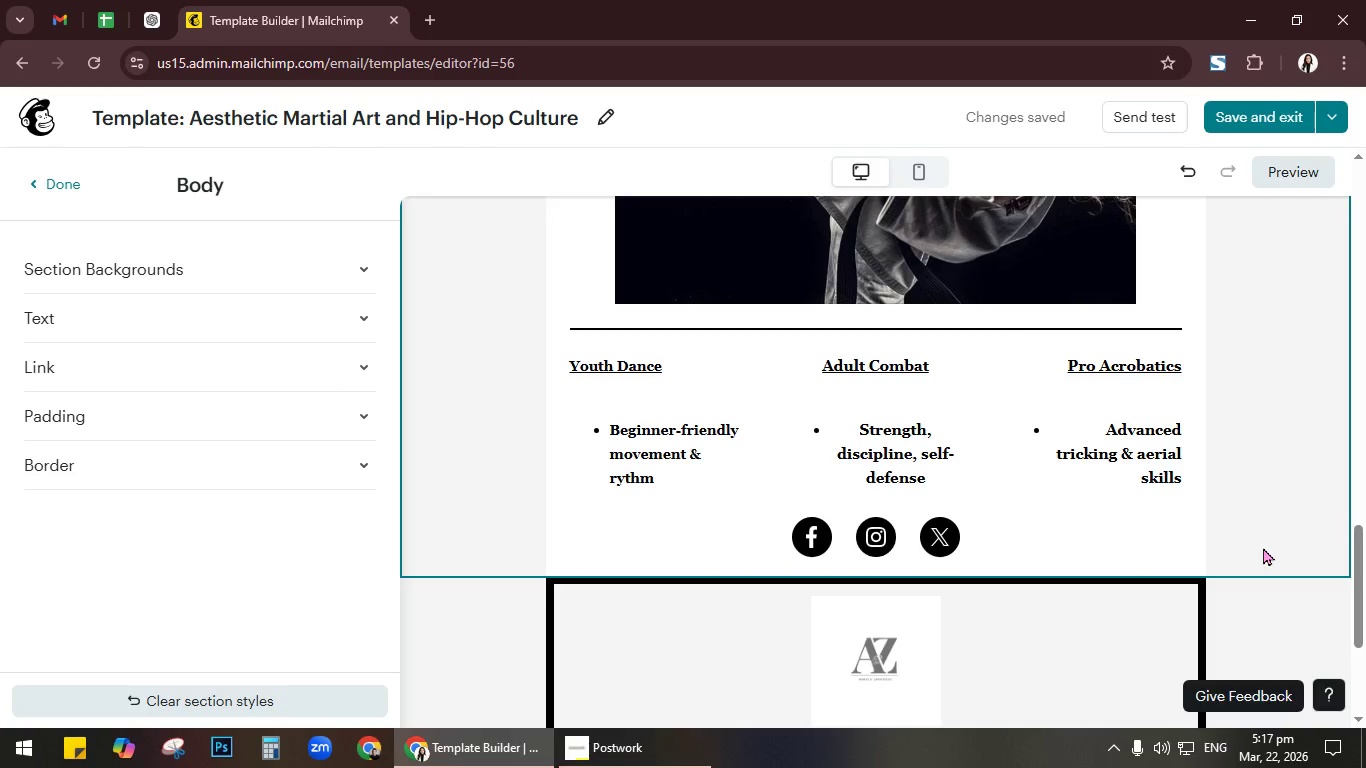 
scroll: coordinate [1262, 546], scroll_direction: down, amount: 2.0
 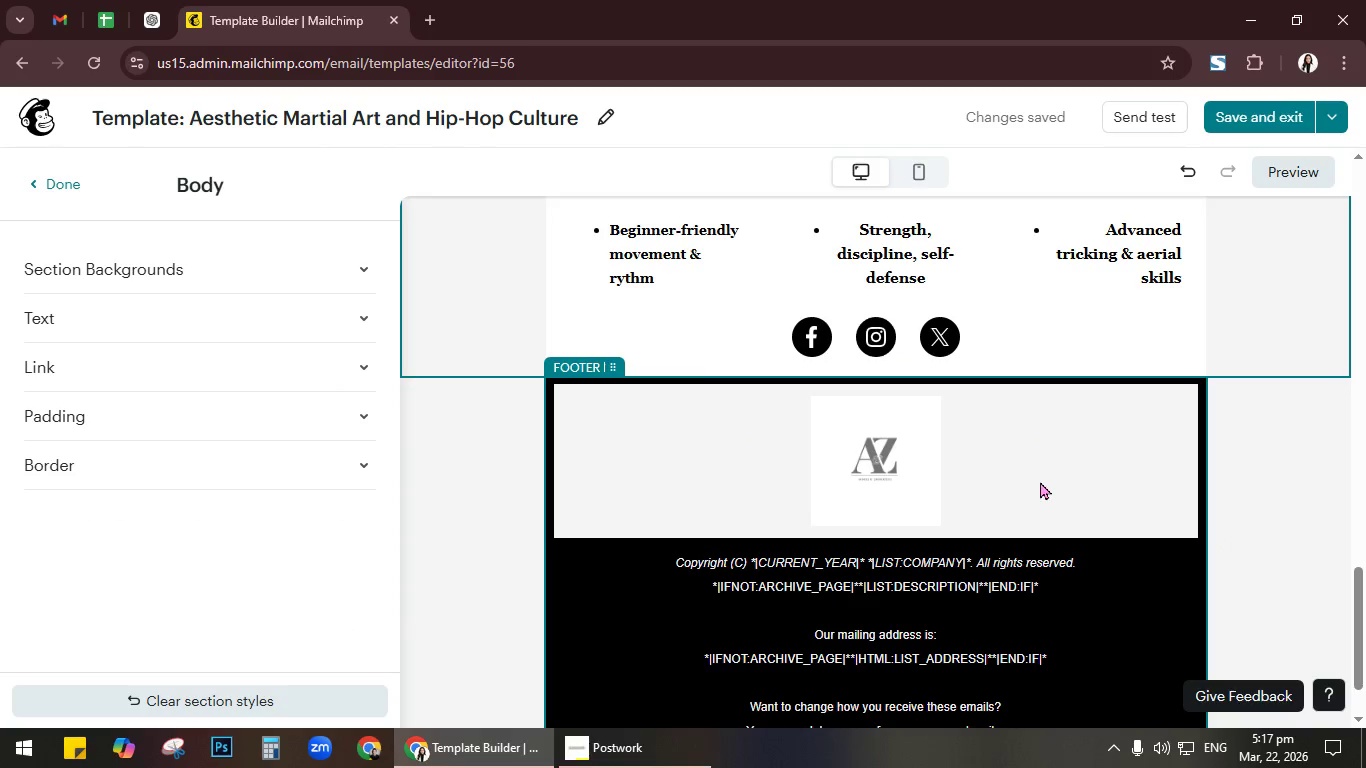 
left_click([60, 179])
 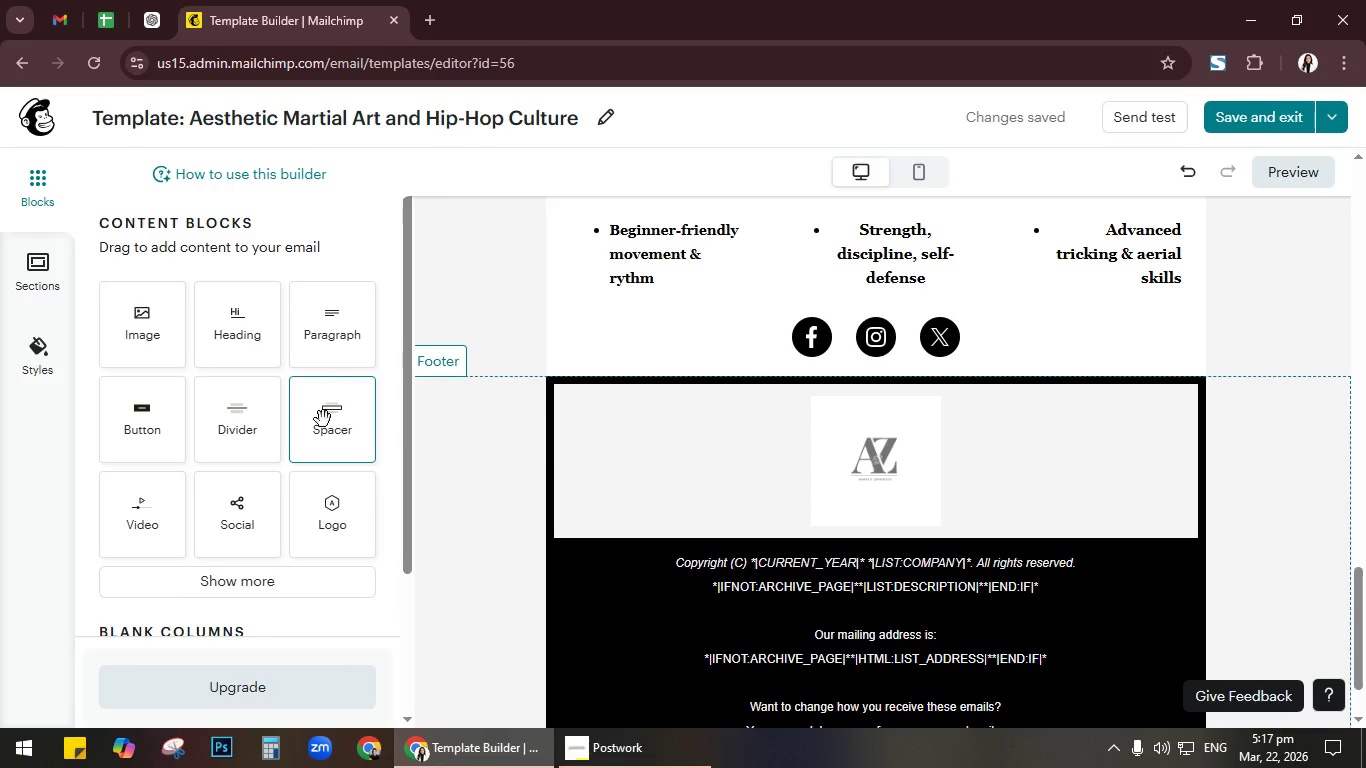 
left_click_drag(start_coordinate=[239, 419], to_coordinate=[921, 430])
 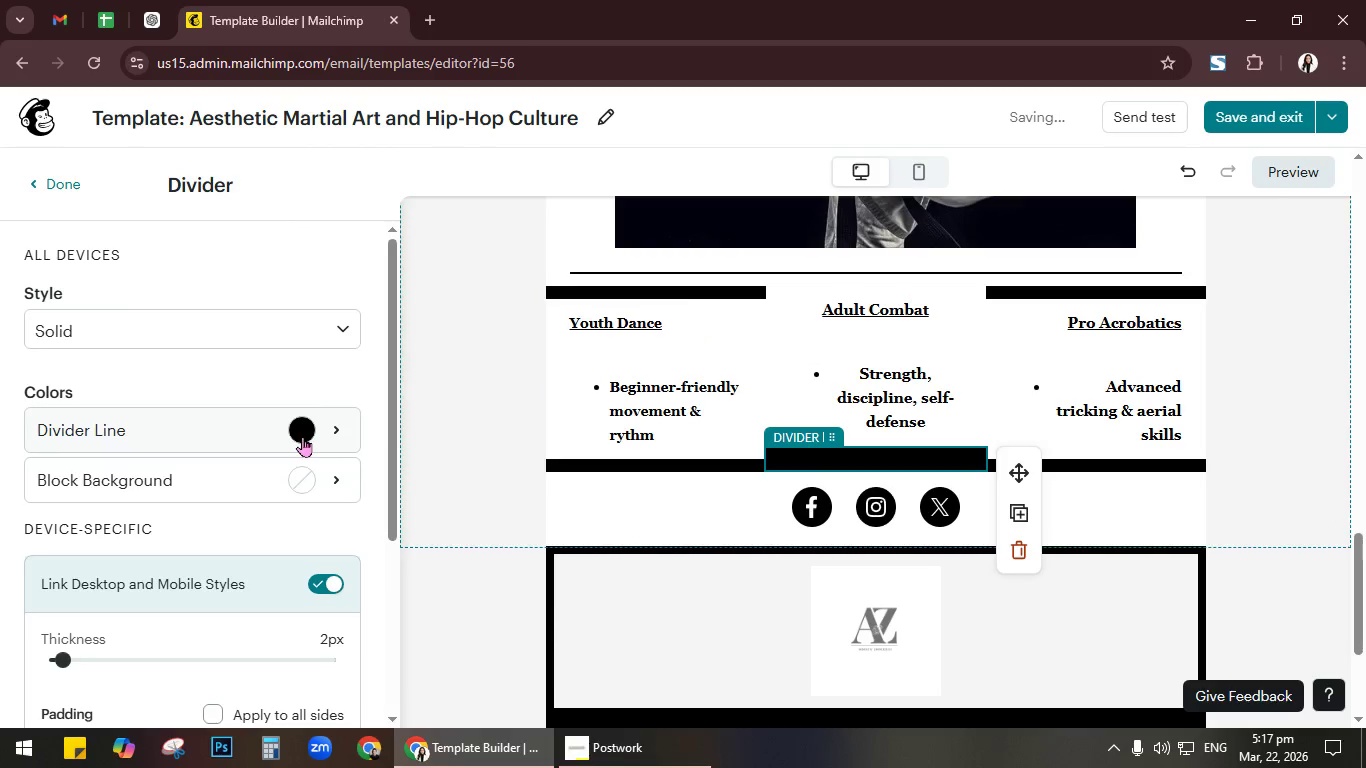 
left_click([514, 582])
 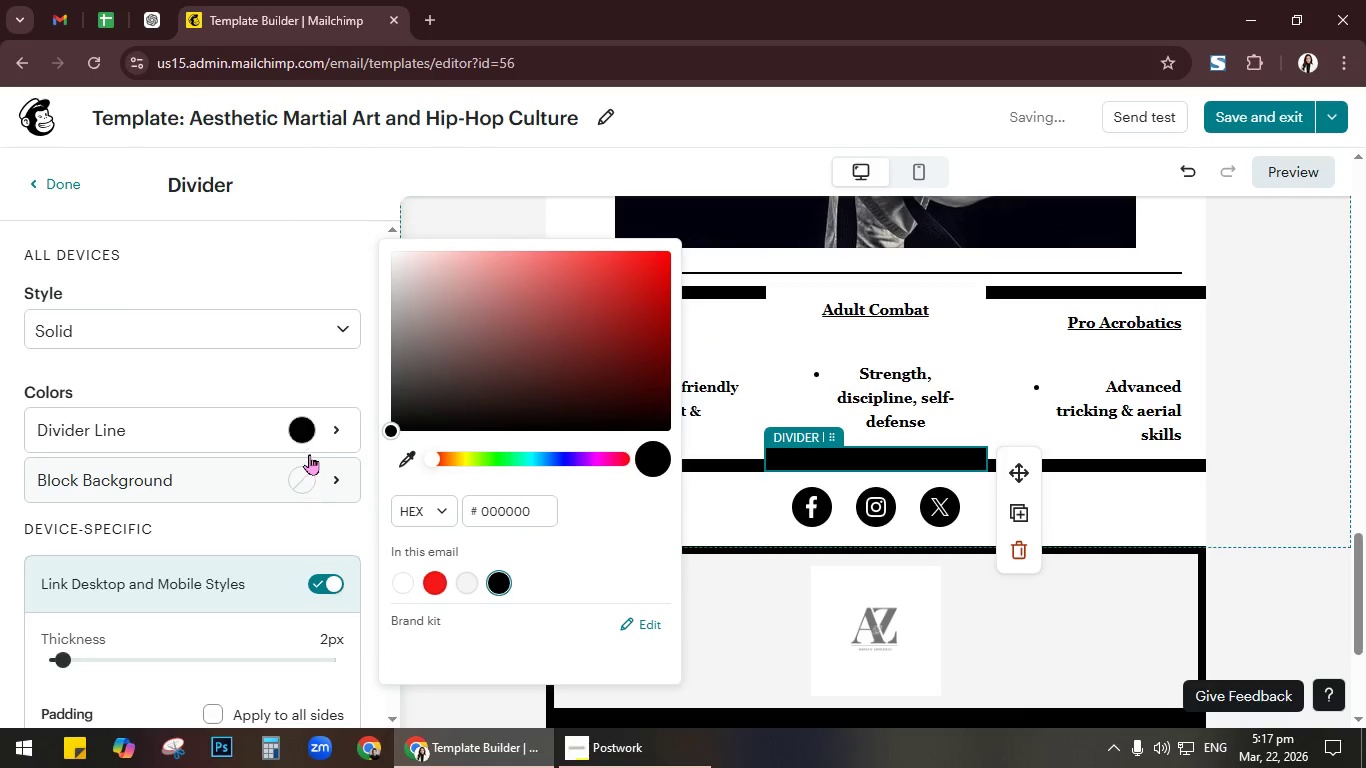 
left_click([299, 417])
 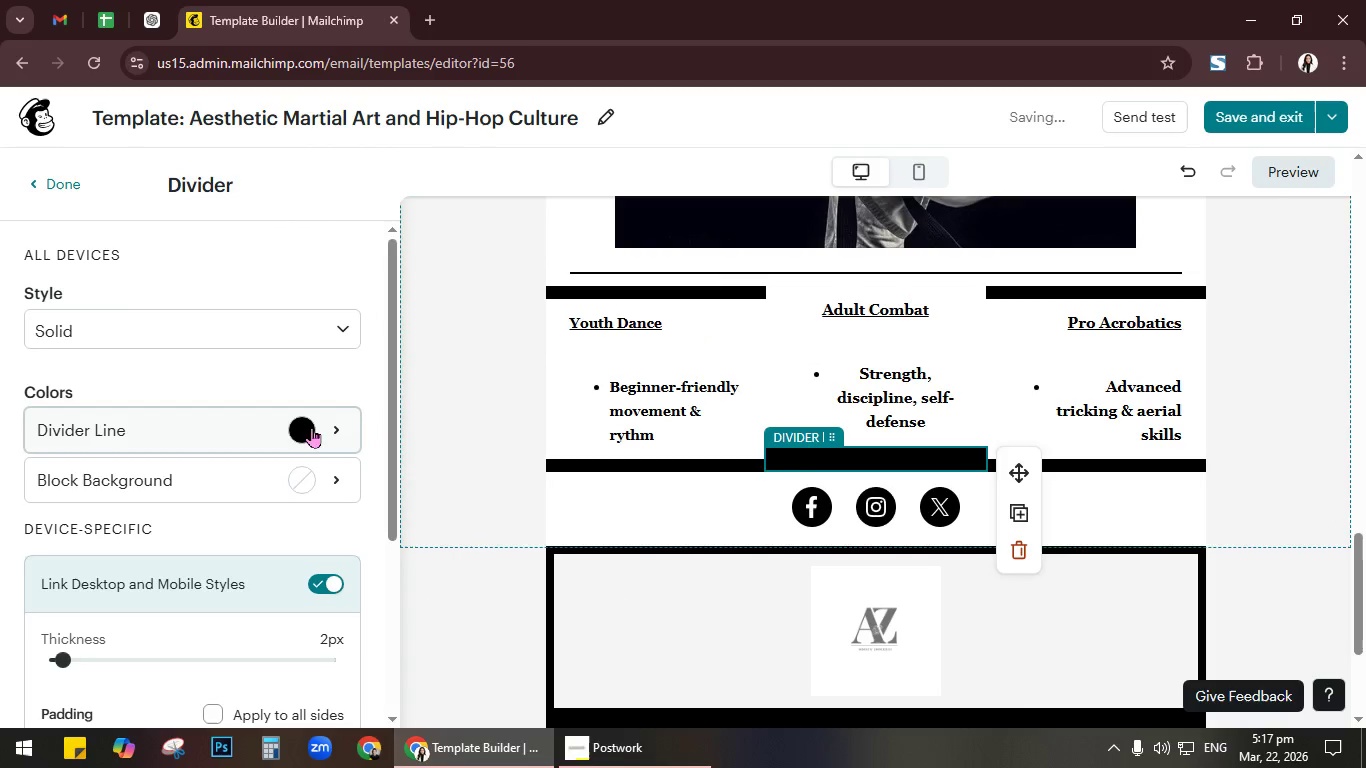 
left_click([304, 427])
 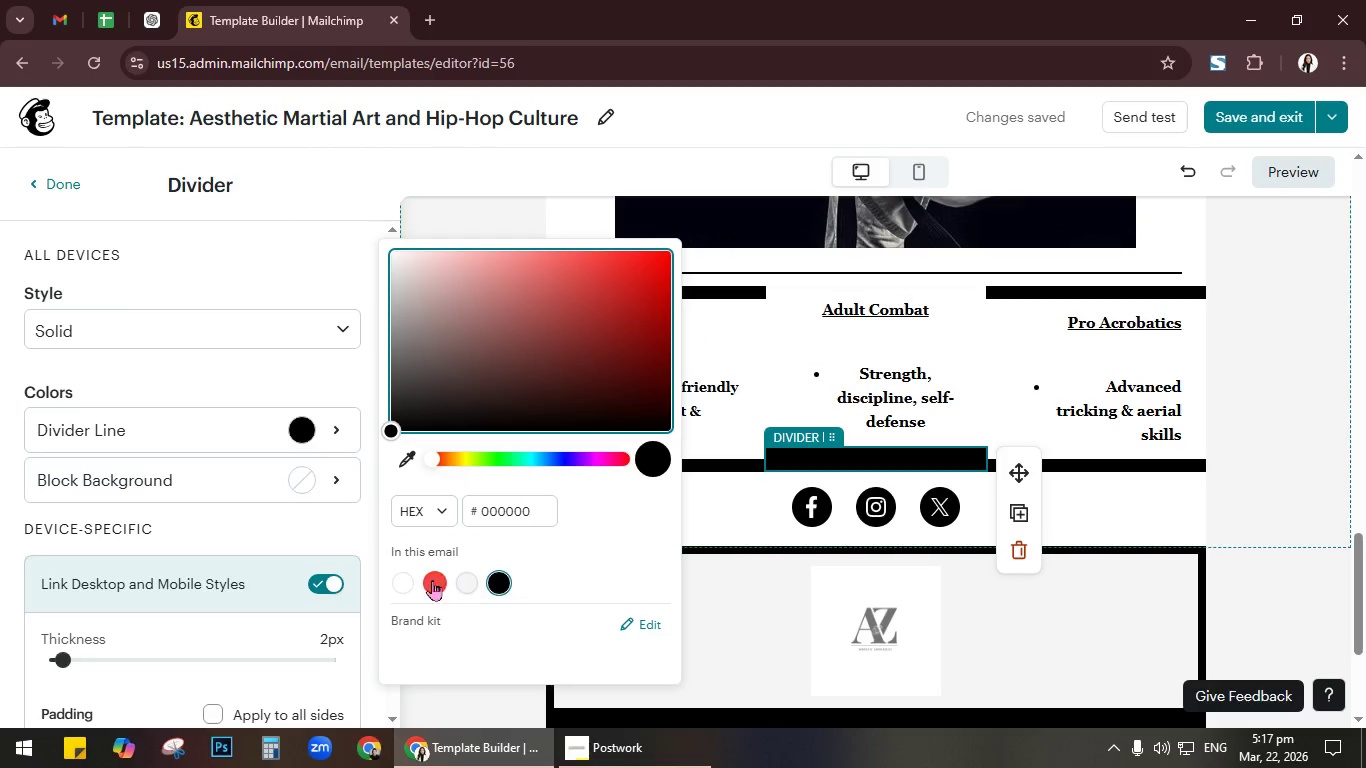 
left_click([471, 581])
 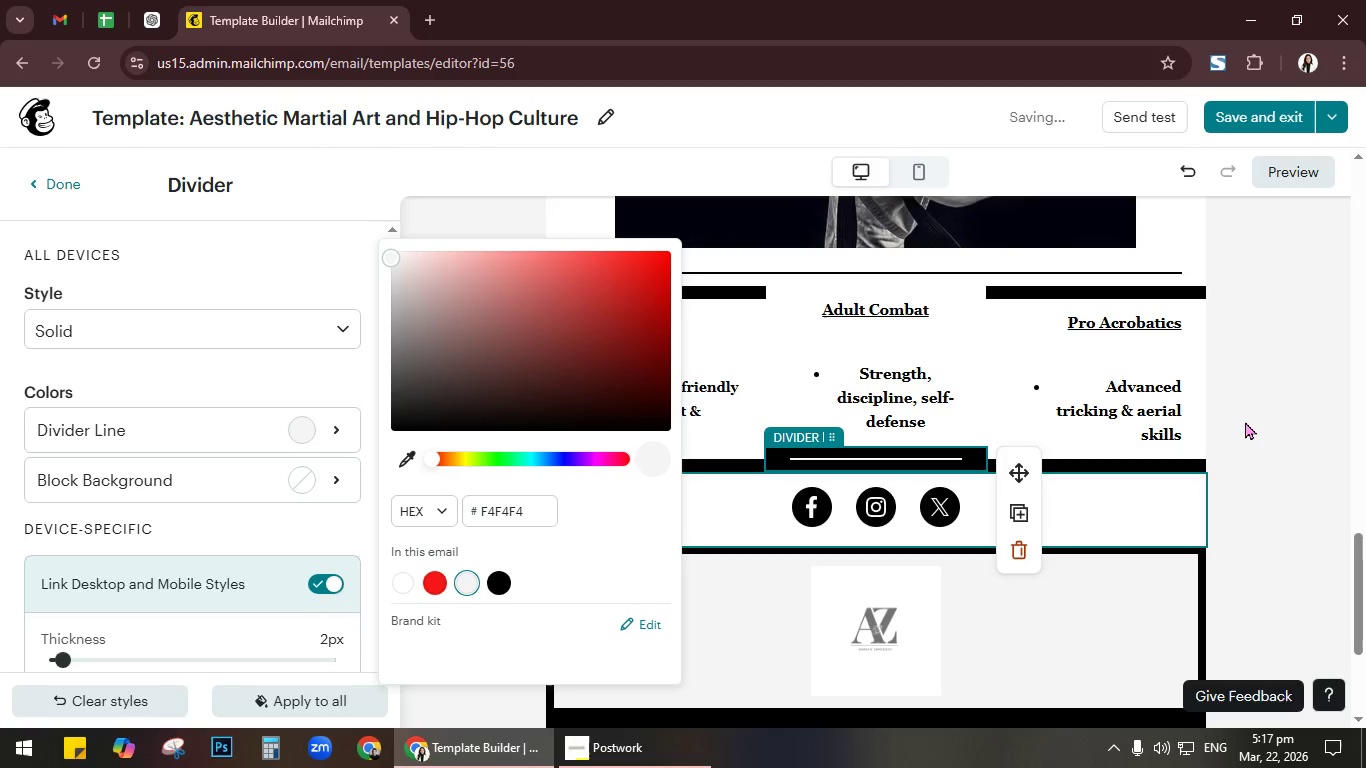 
left_click([1253, 420])
 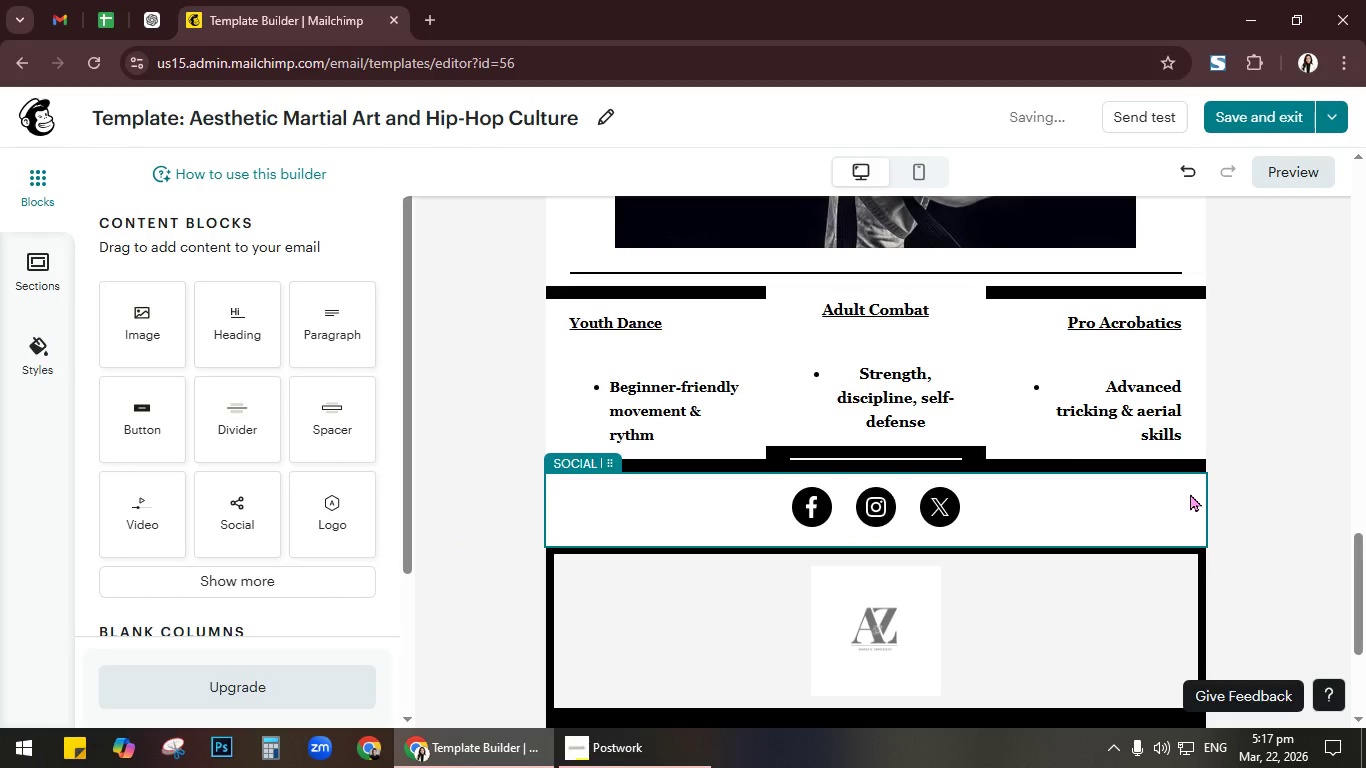 
key(Control+Z)
 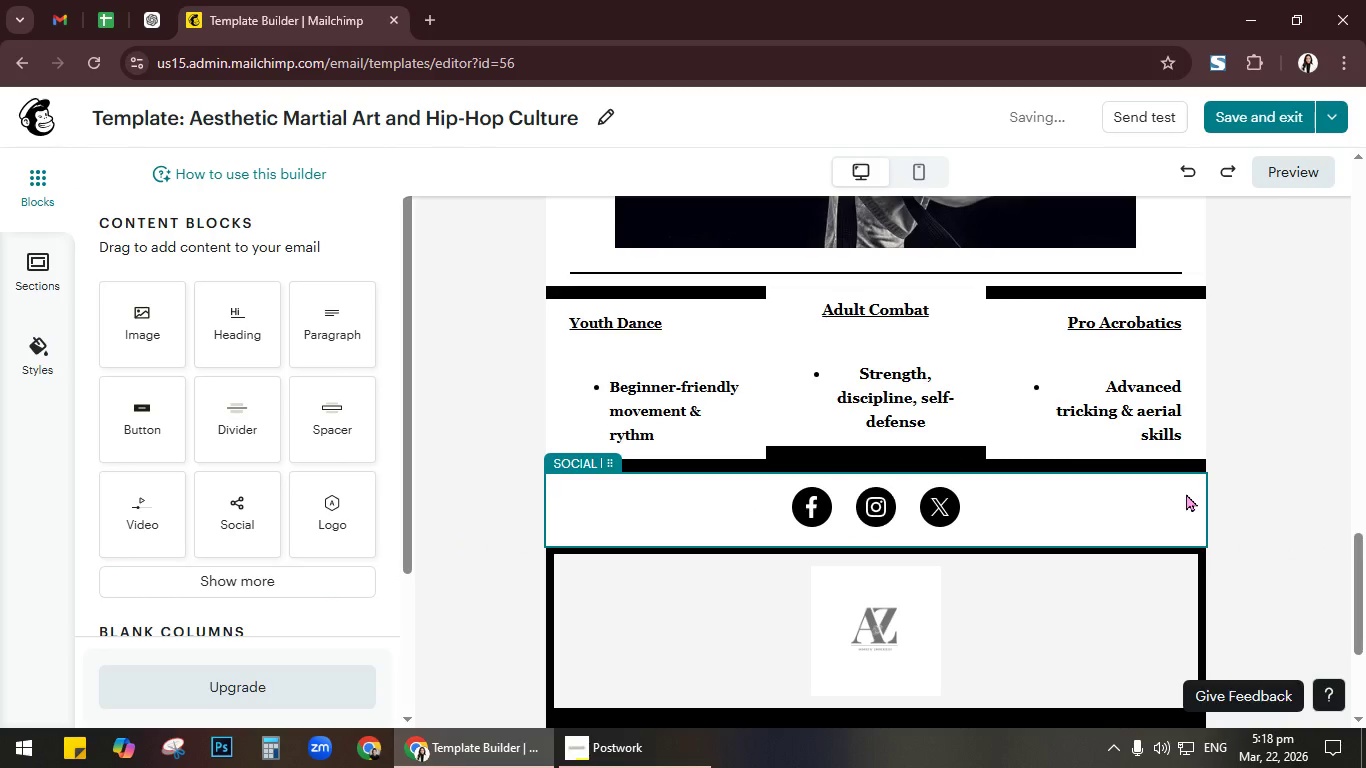 
key(Control+Z)
 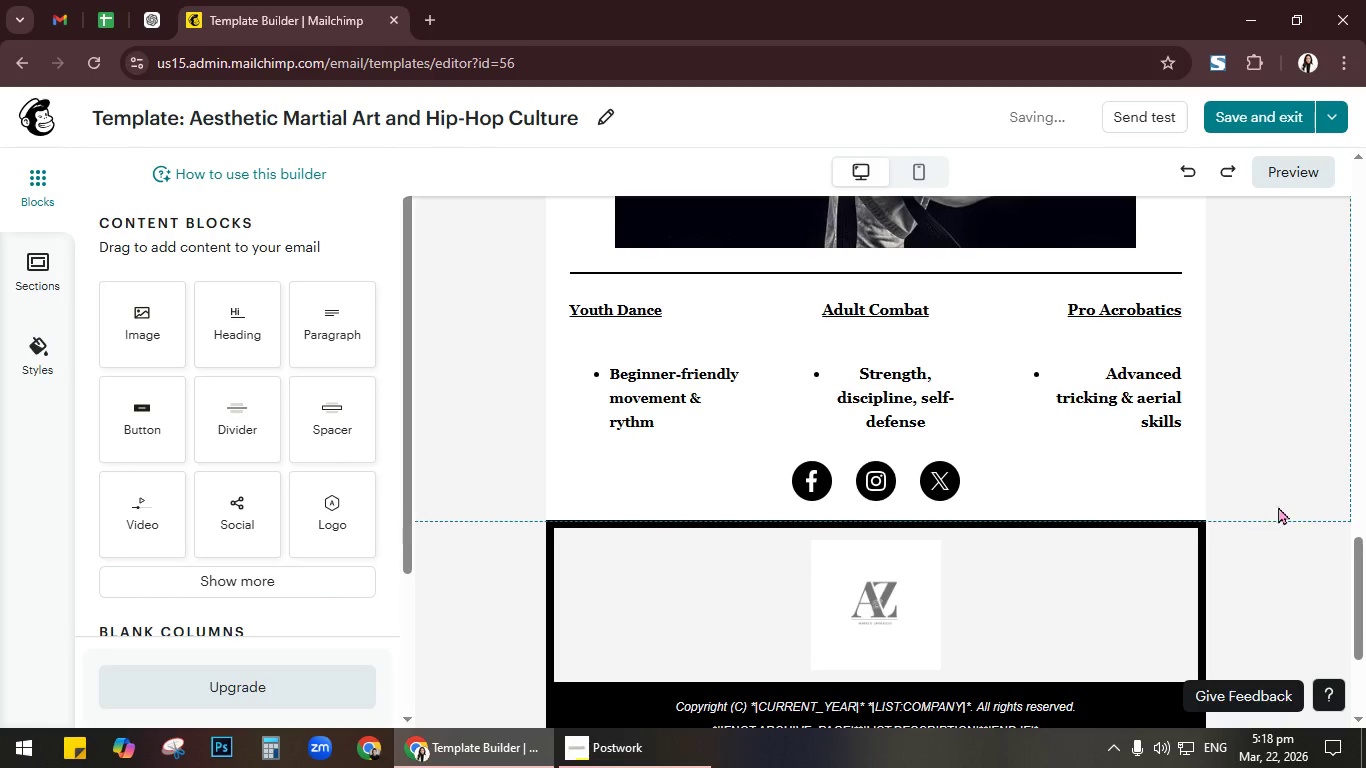 
left_click([1298, 522])
 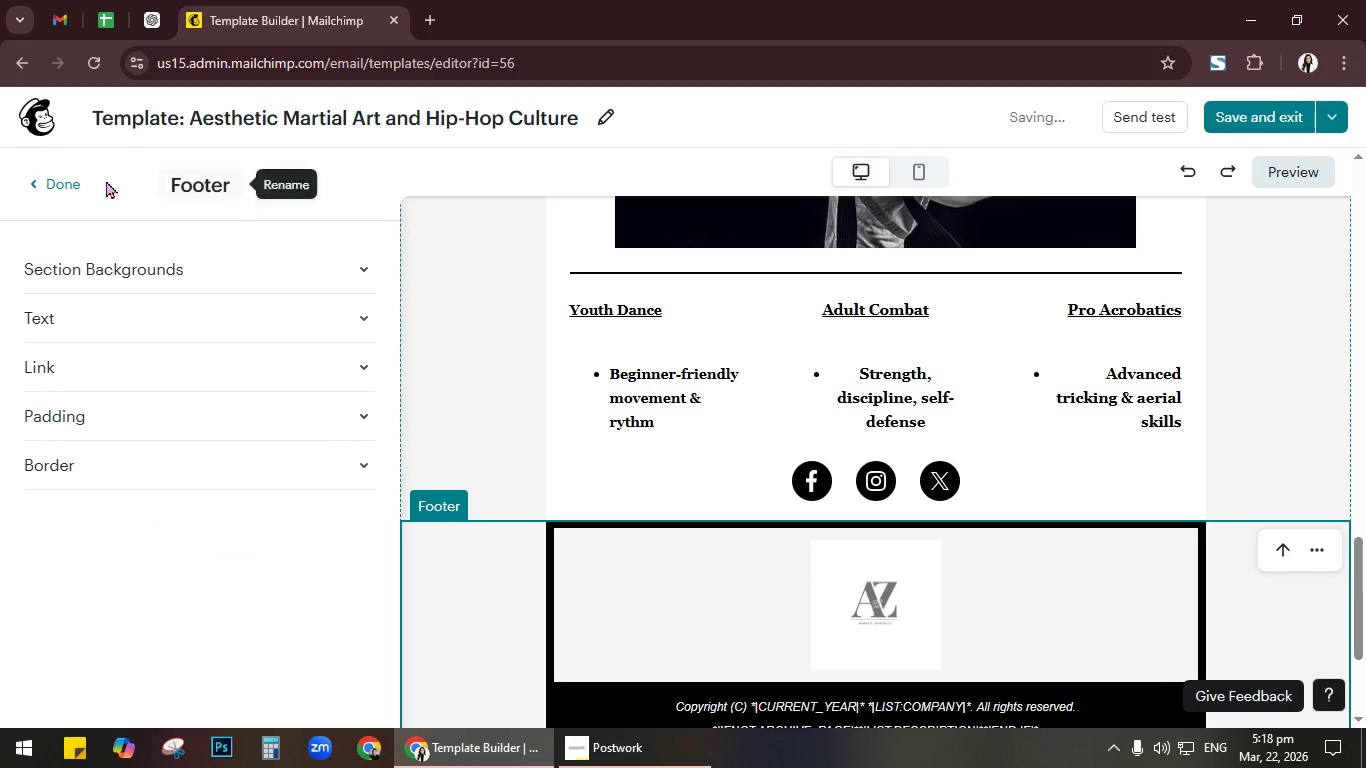 
left_click([60, 187])
 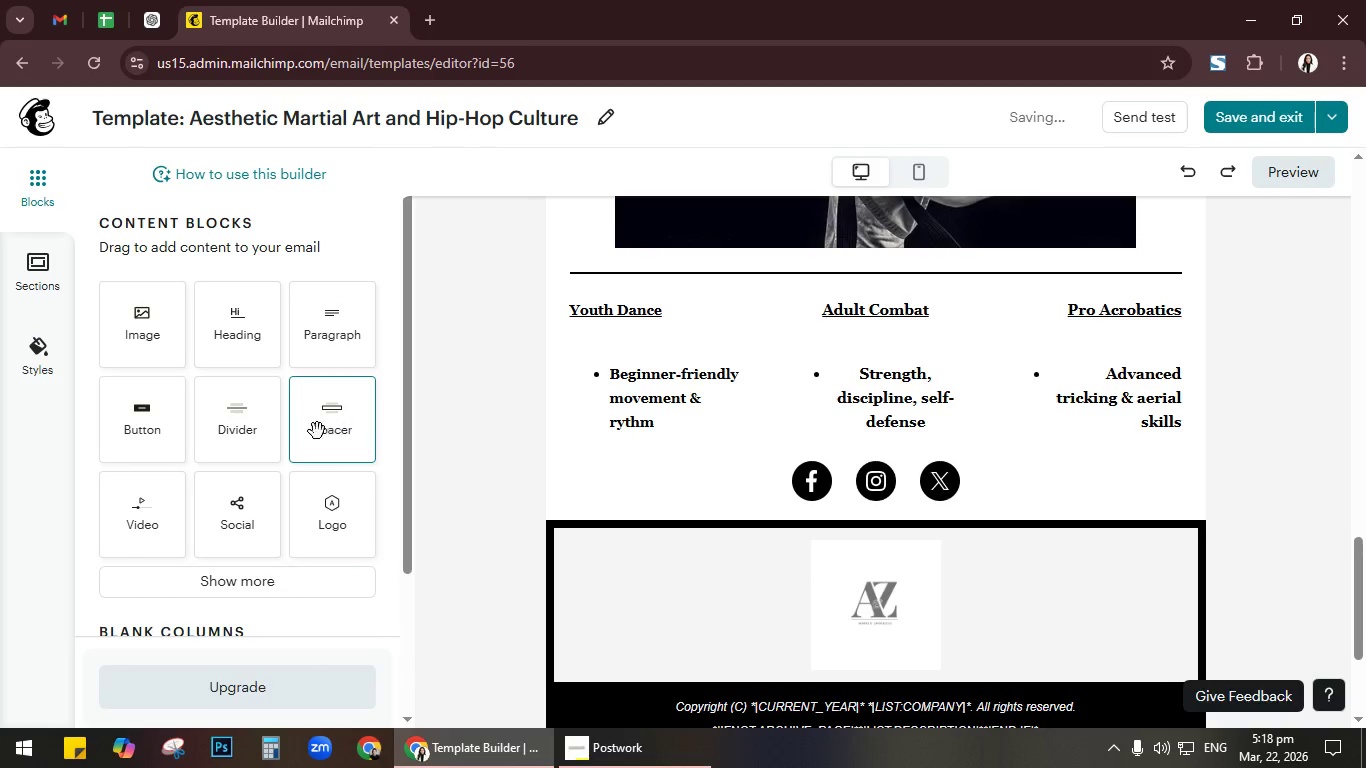 
left_click_drag(start_coordinate=[250, 427], to_coordinate=[787, 457])
 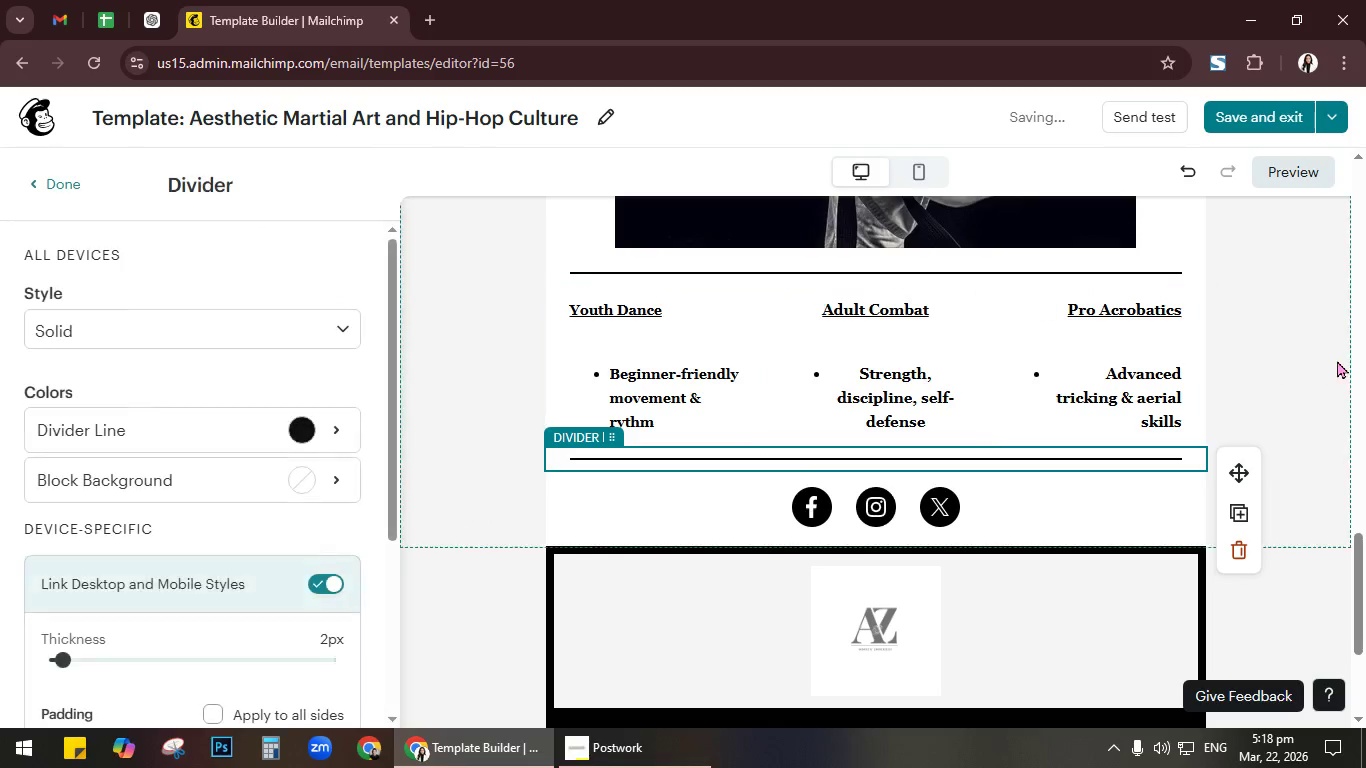 
left_click([1288, 372])
 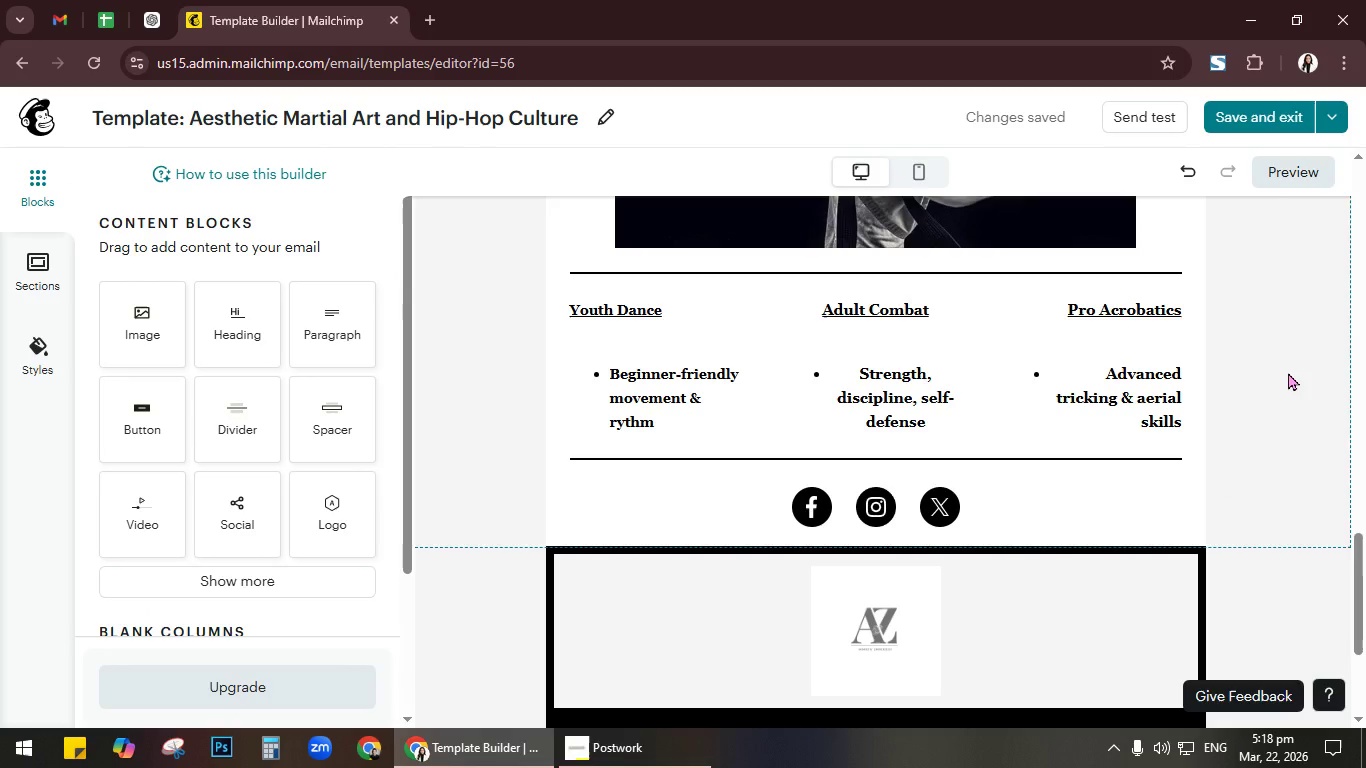 
wait(22.03)
 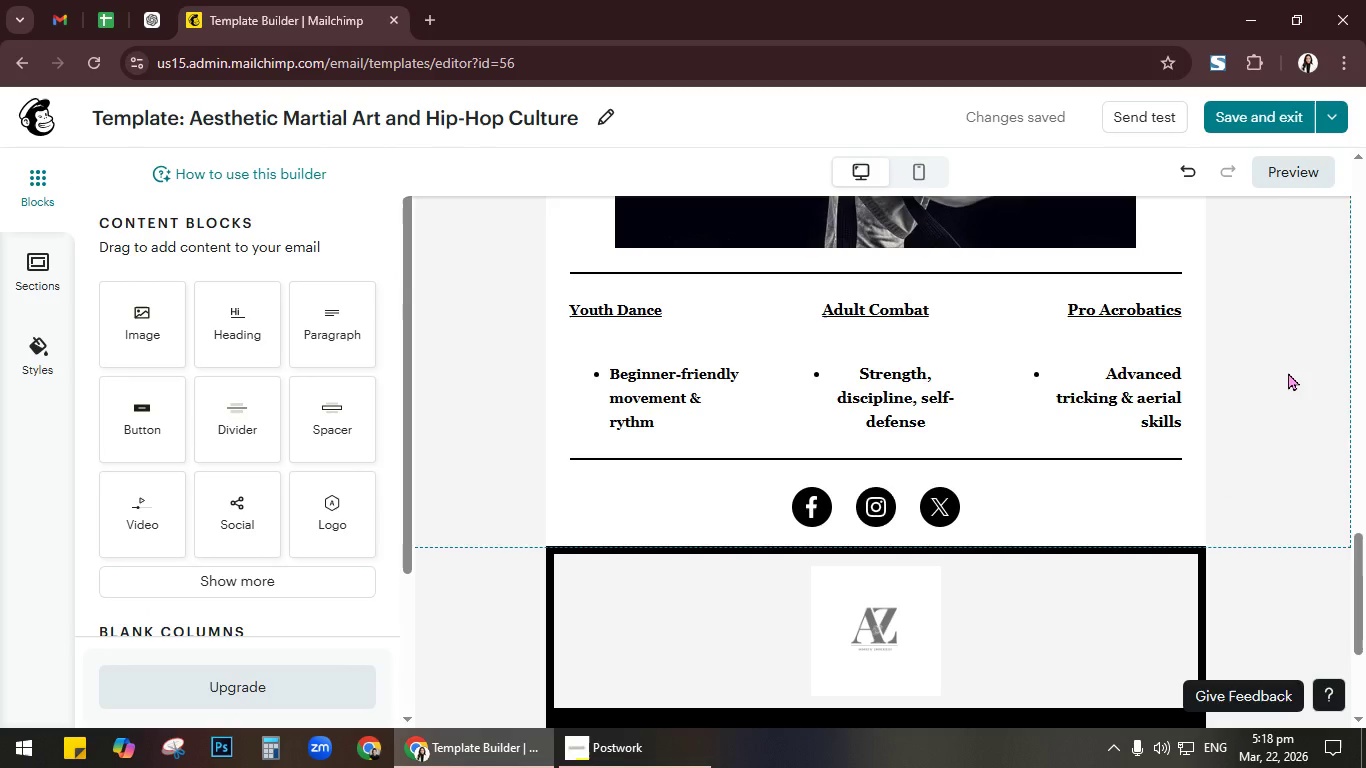 
scroll: coordinate [1197, 475], scroll_direction: down, amount: 2.0
 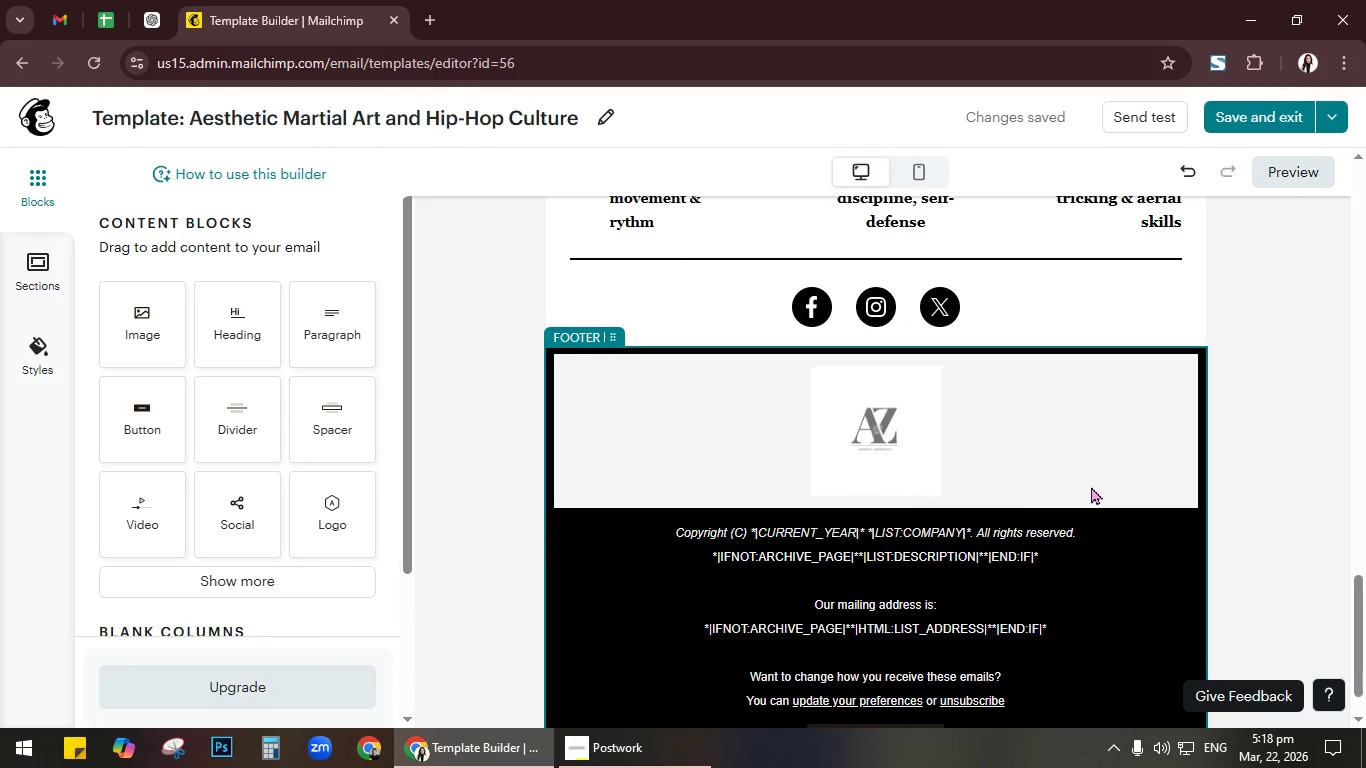 
left_click([1093, 471])
 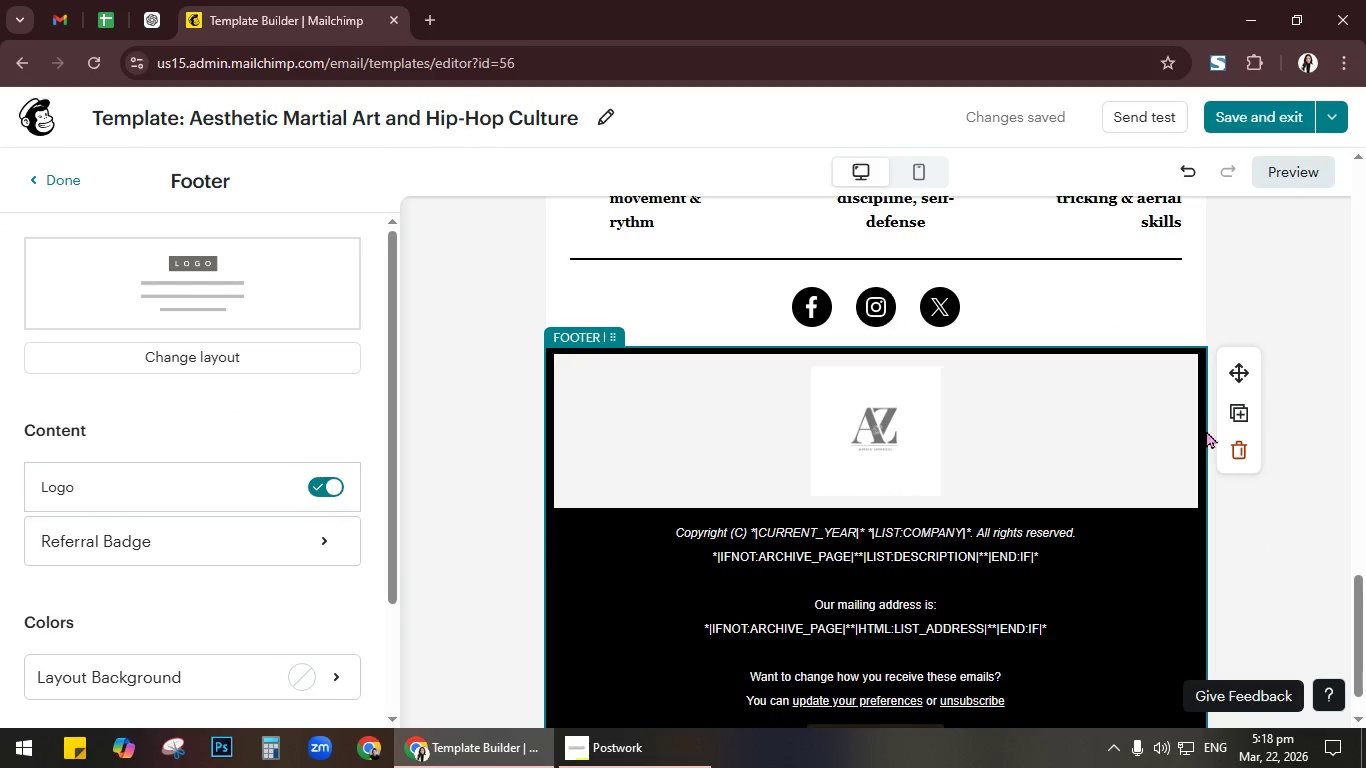 
left_click([1241, 449])
 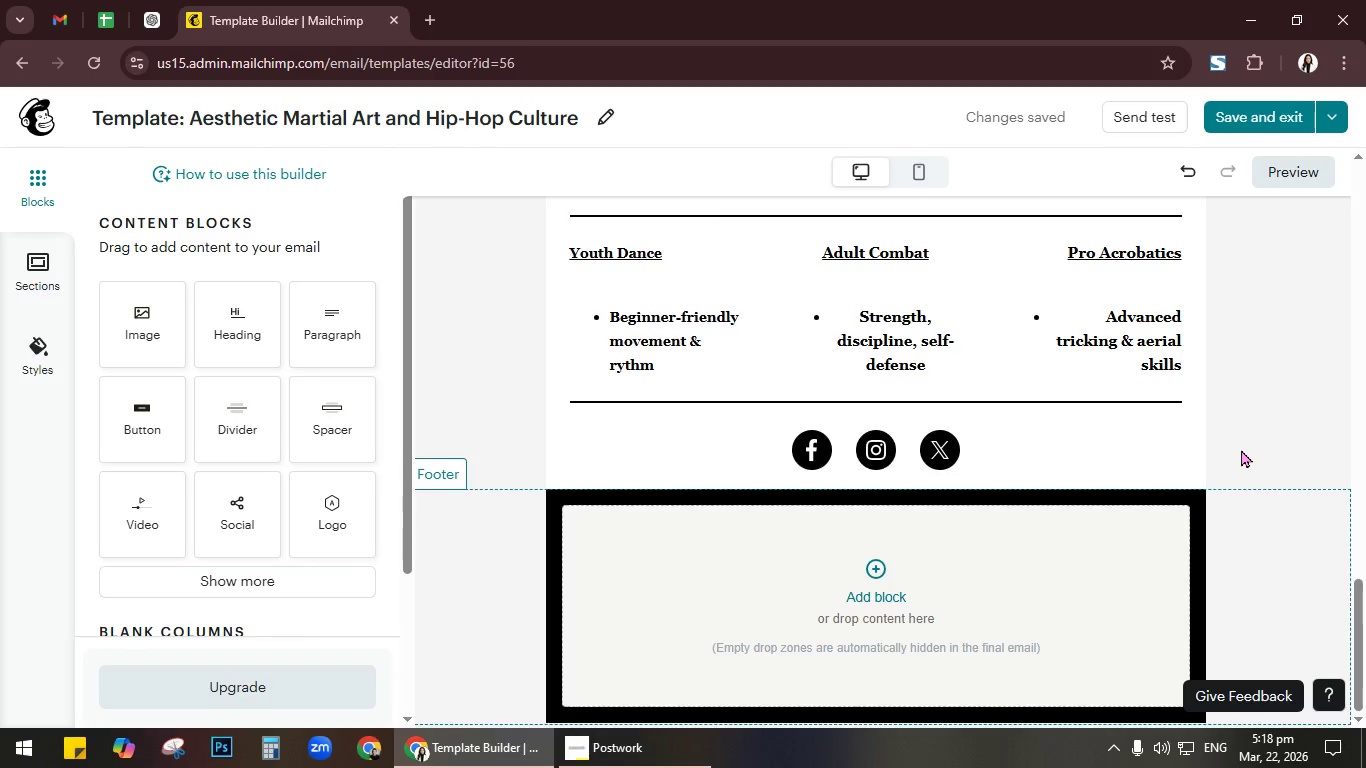 
wait(11.53)
 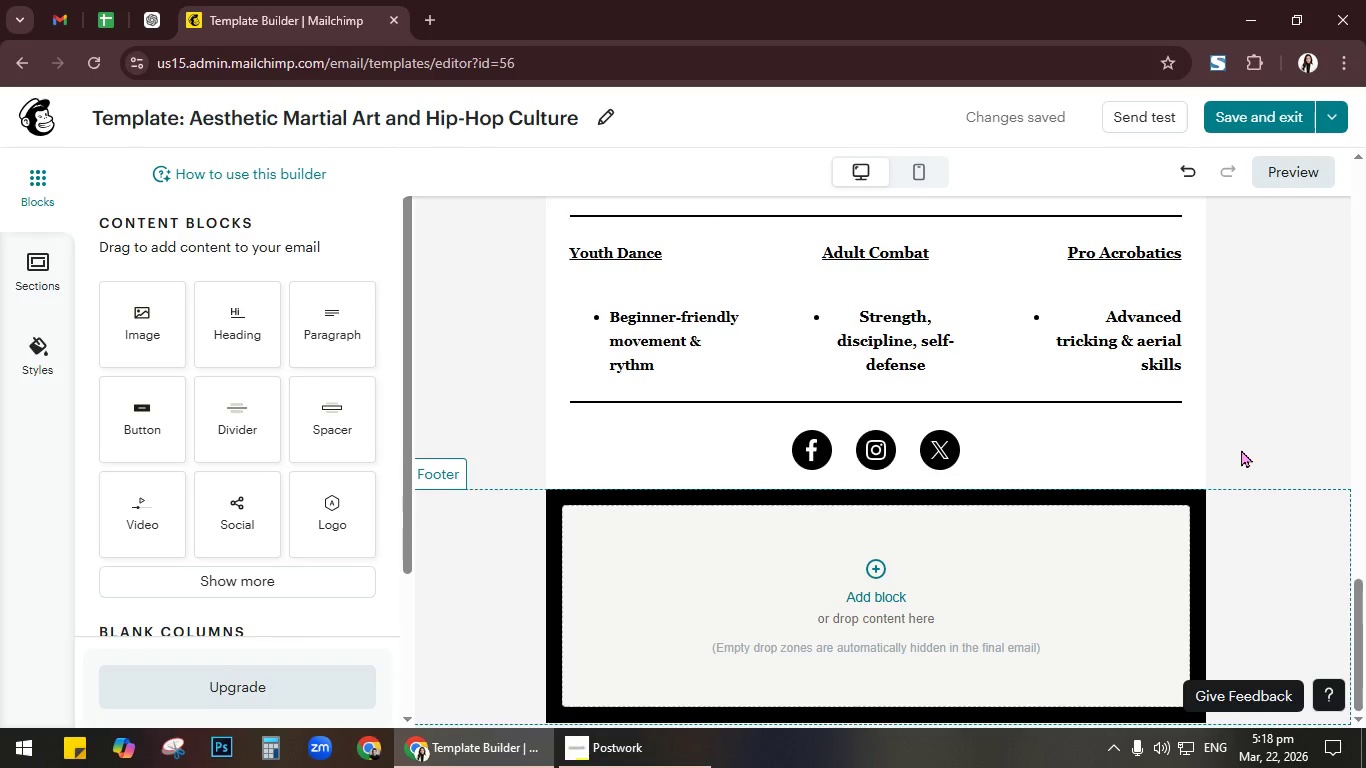 
left_click([566, 436])
 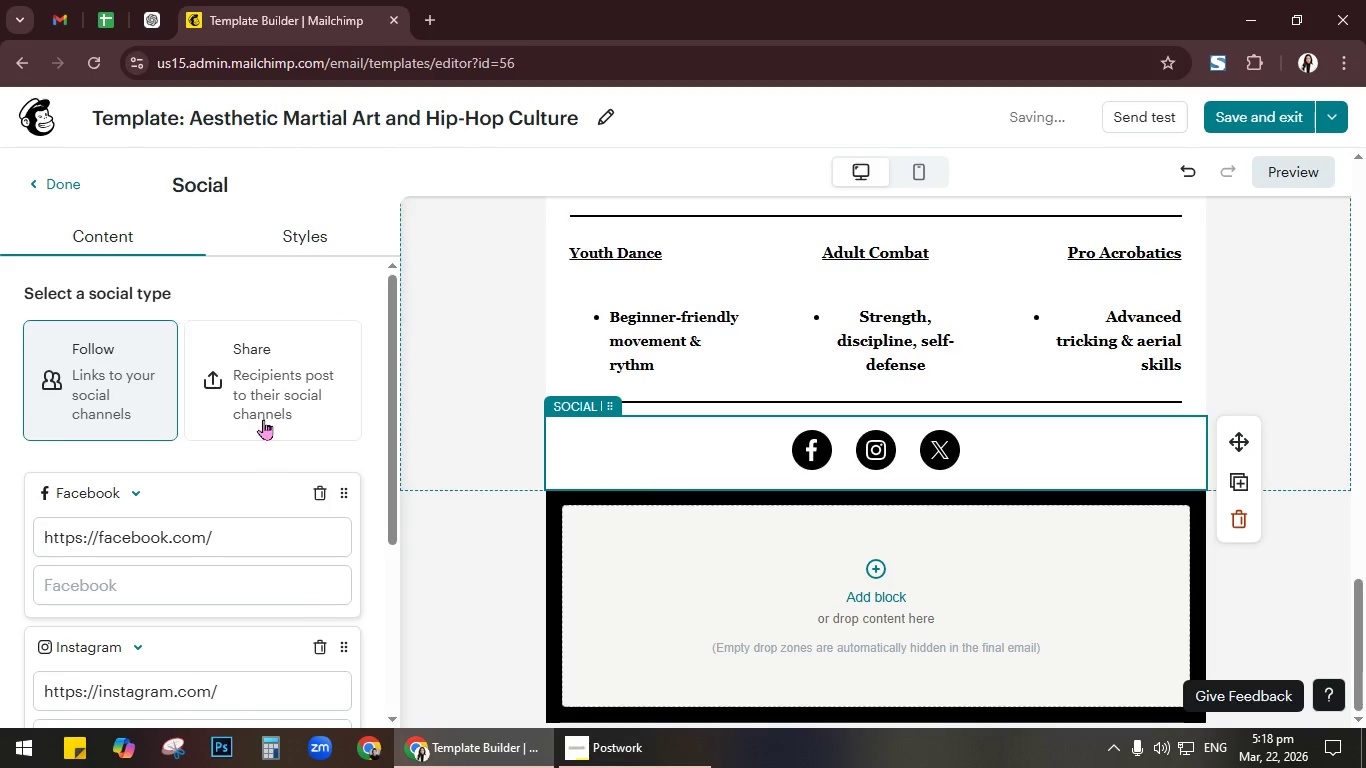 
left_click([284, 219])
 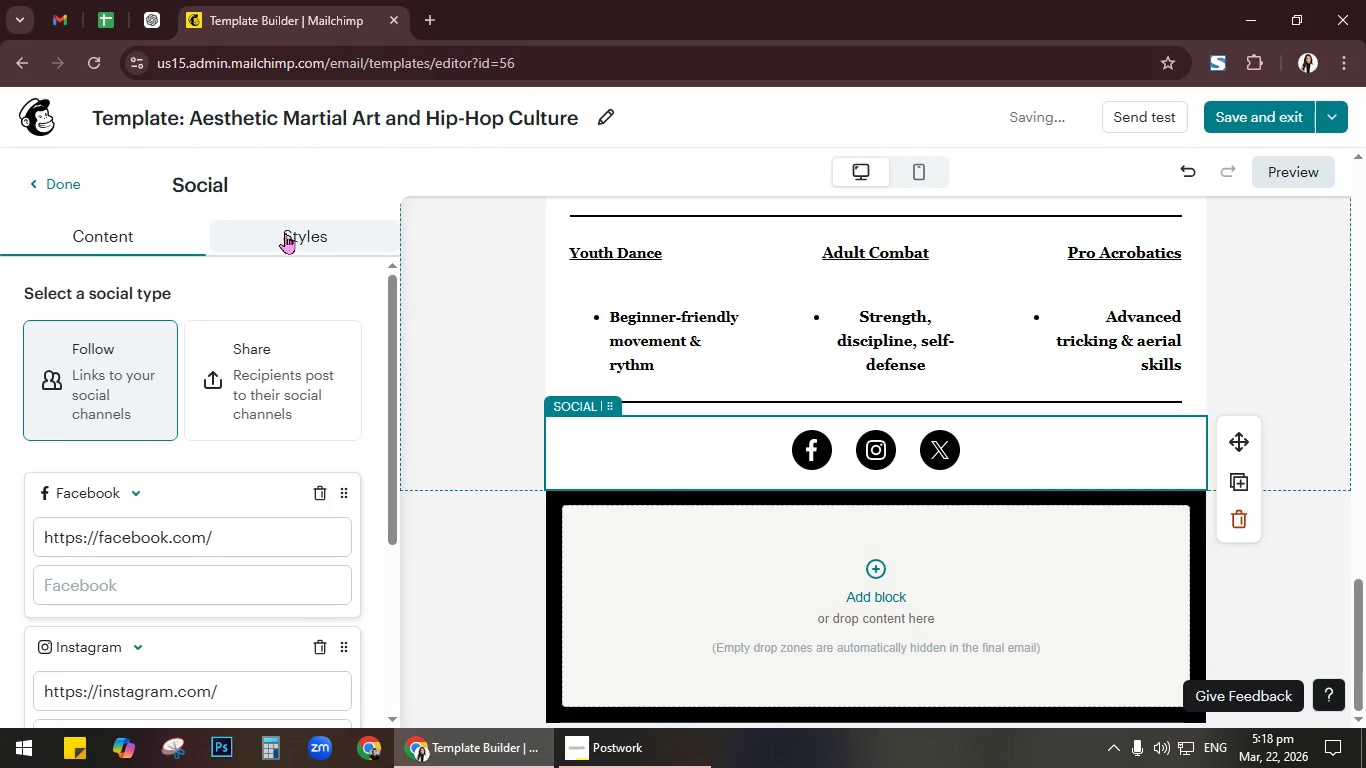 
left_click([285, 233])
 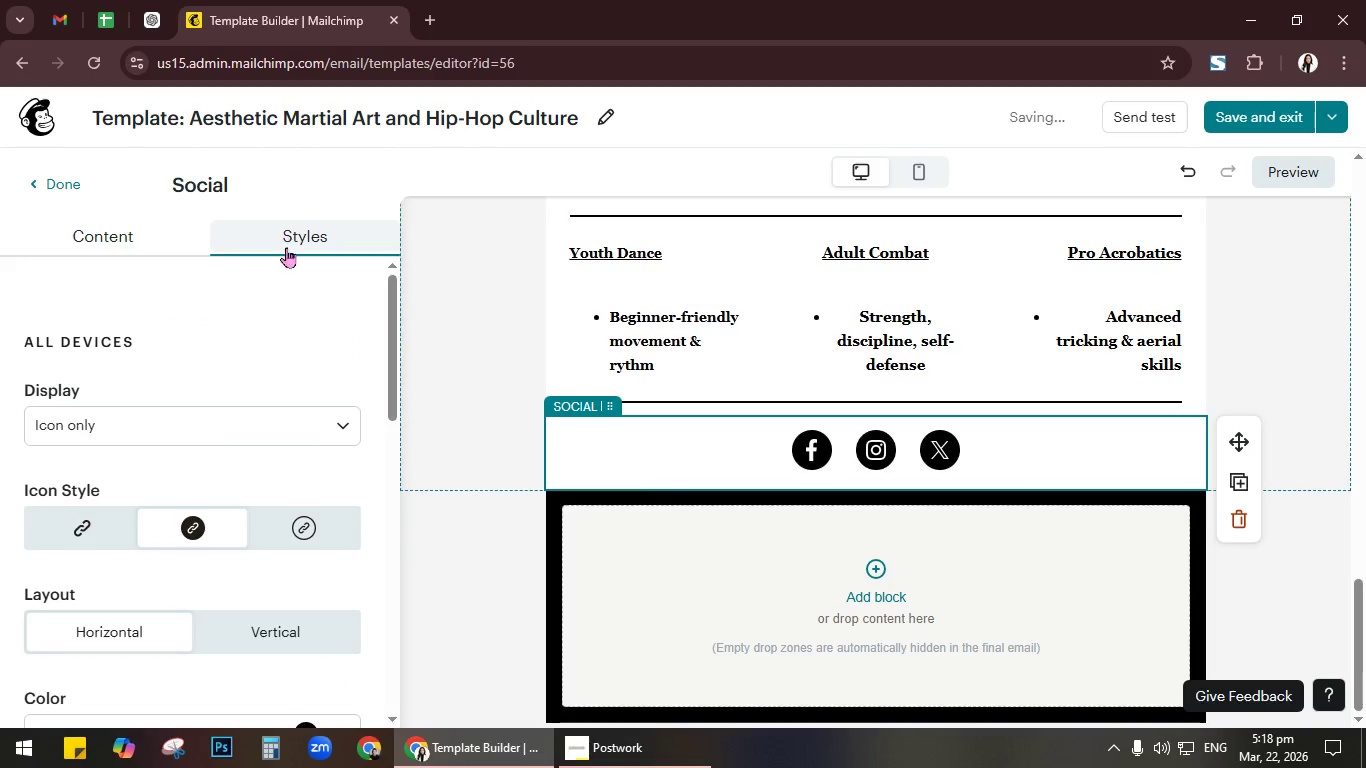 
scroll: coordinate [289, 291], scroll_direction: down, amount: 4.0
 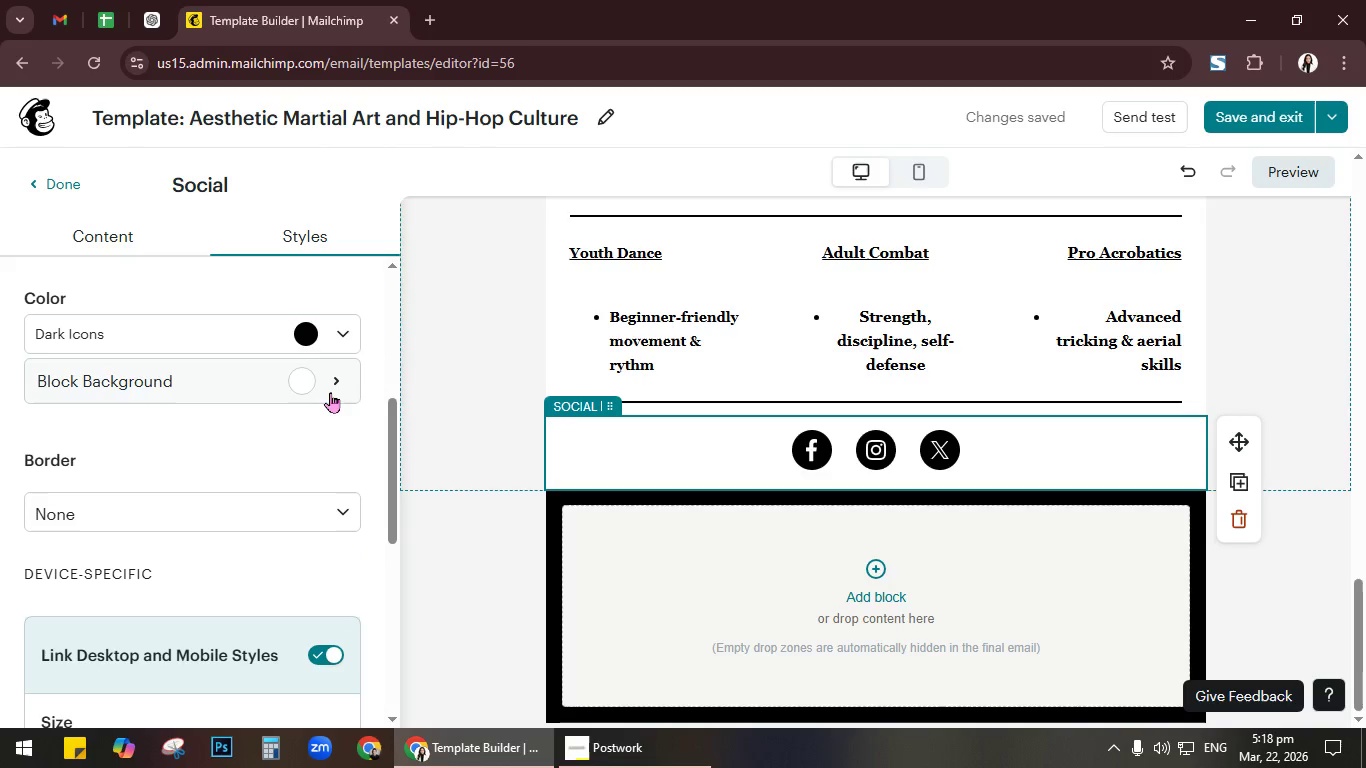 
left_click([330, 392])
 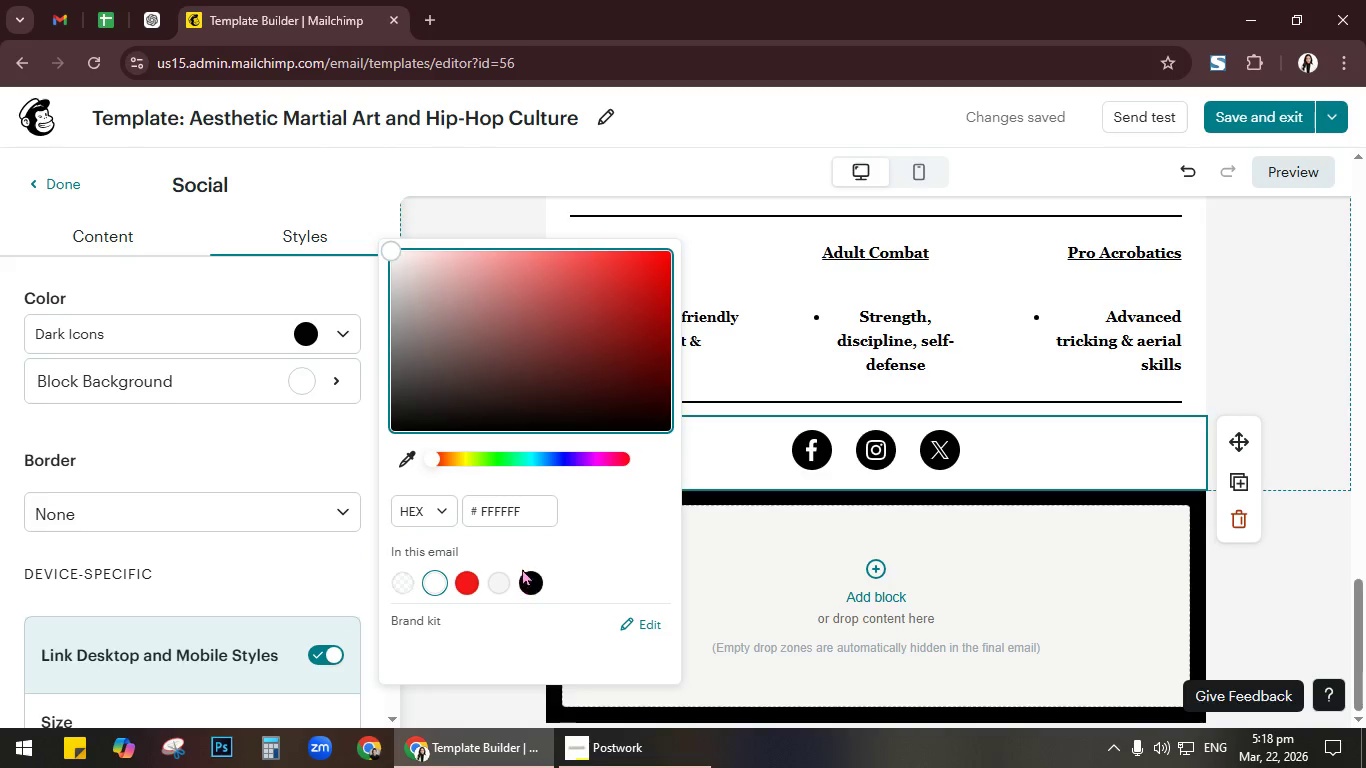 
left_click([528, 575])
 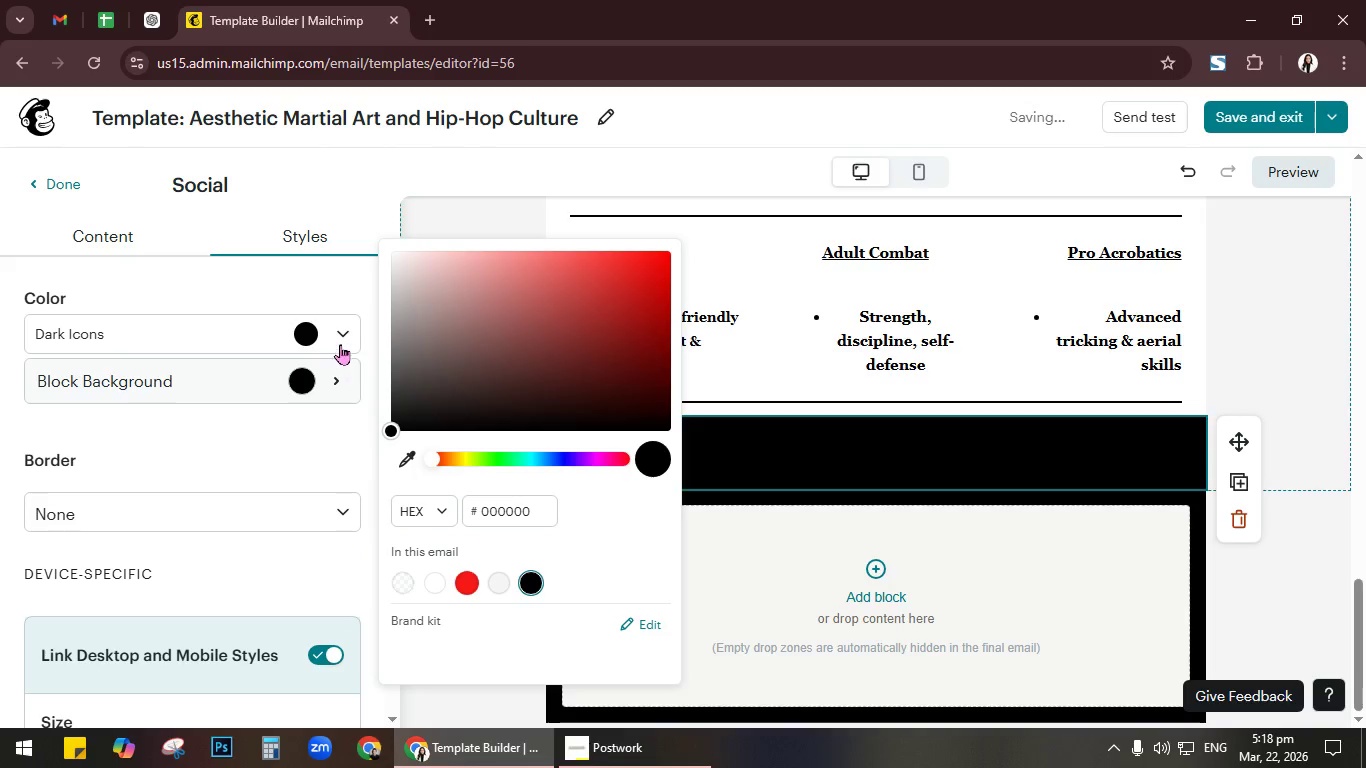 
left_click([337, 336])
 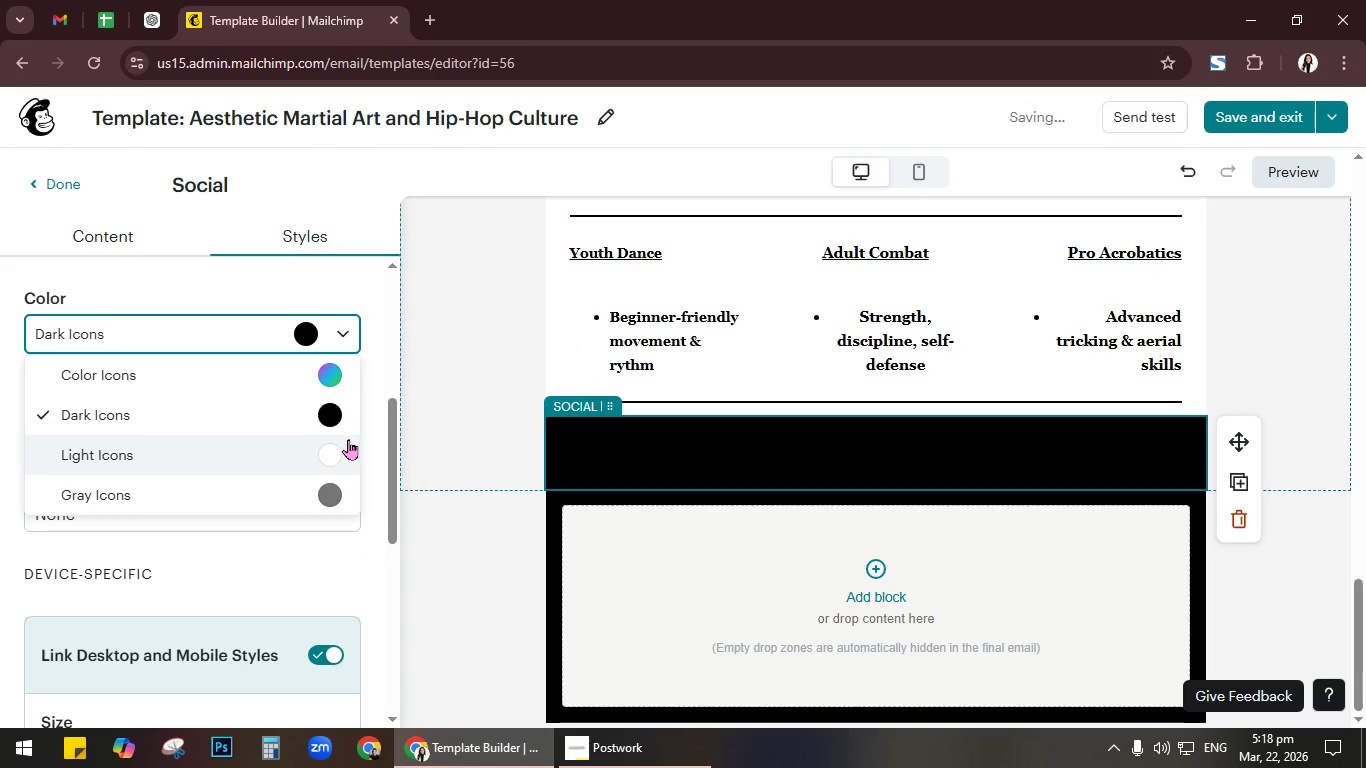 
left_click([341, 447])
 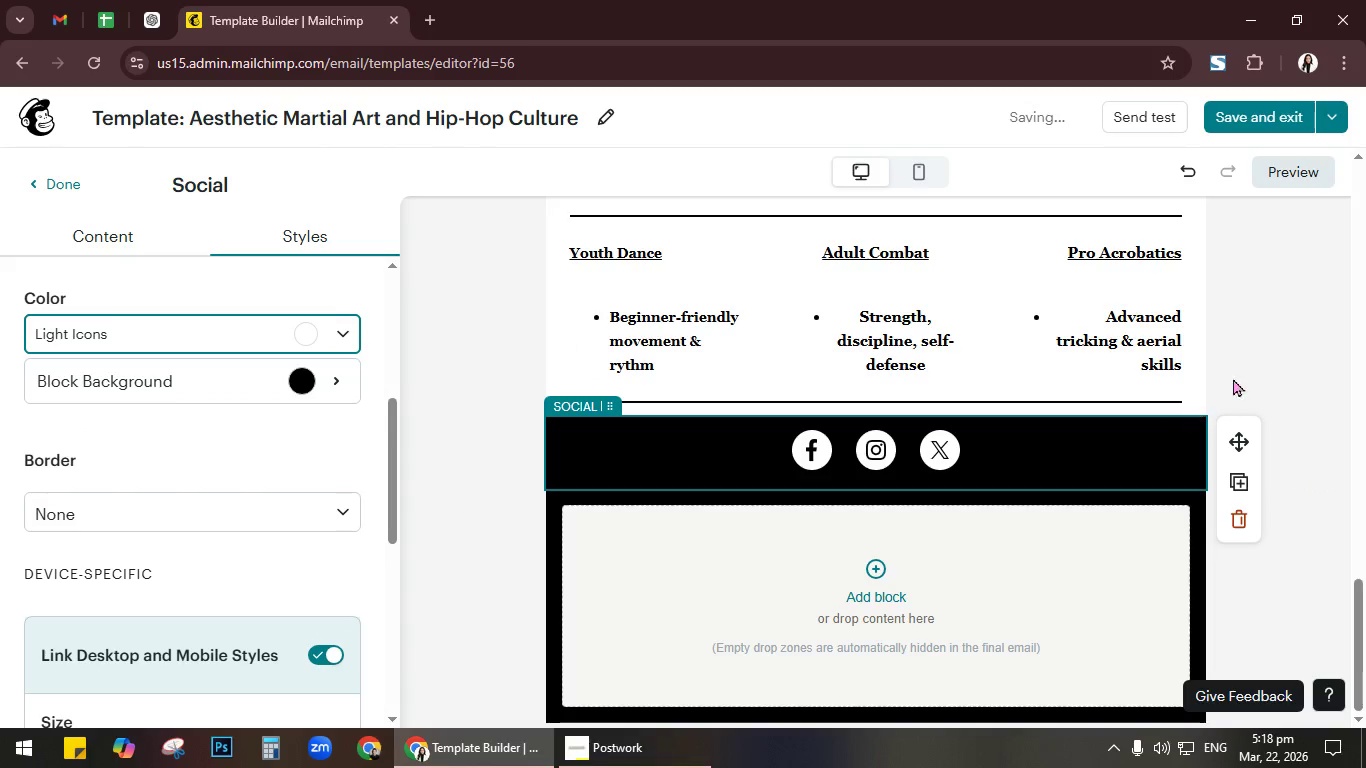 
left_click([1265, 356])
 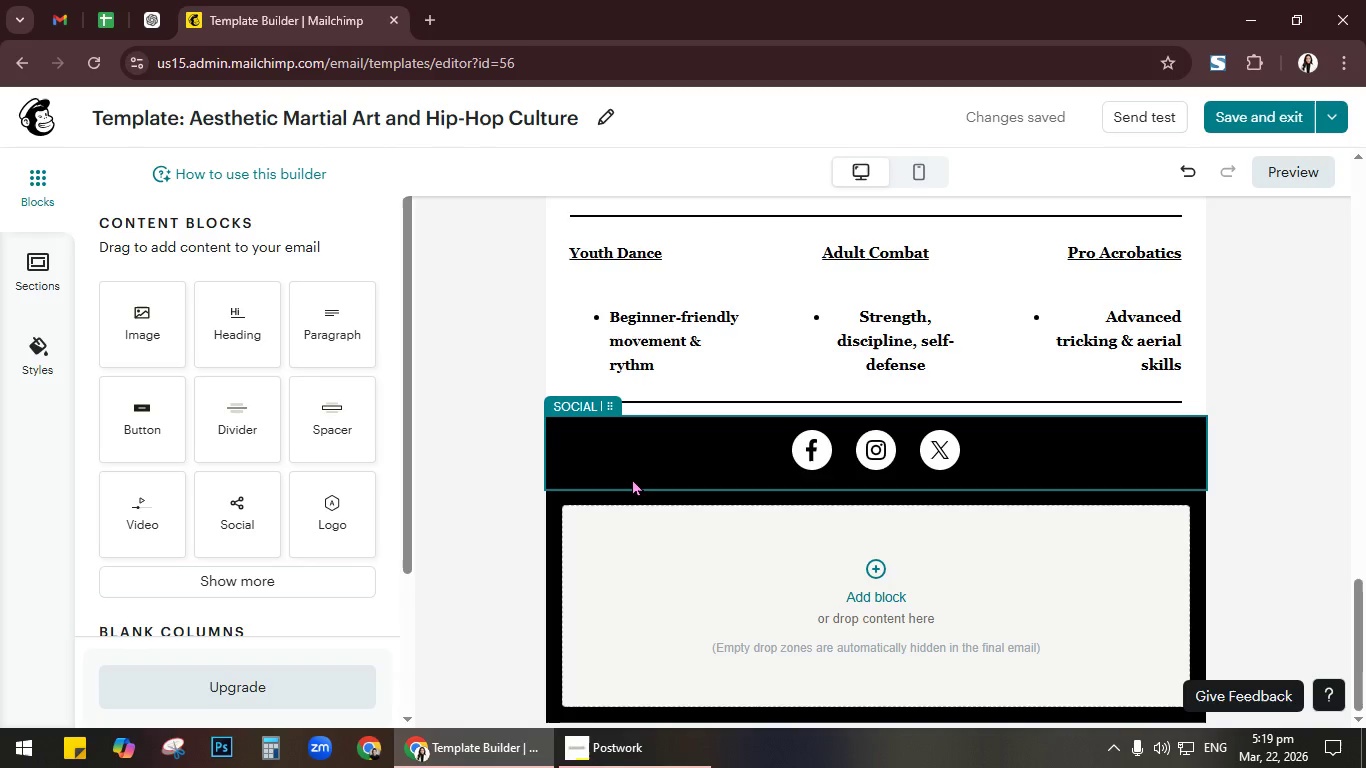 
wait(10.38)
 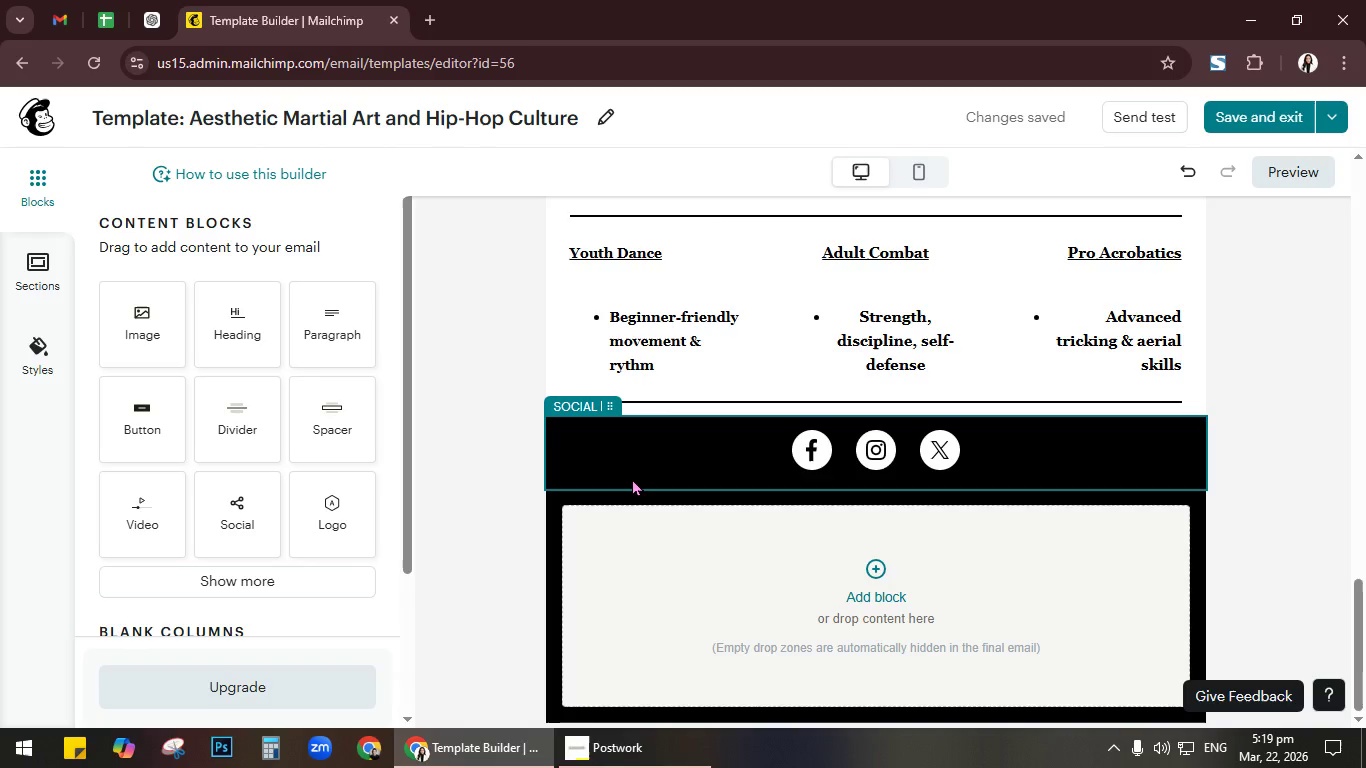 
scroll: coordinate [947, 474], scroll_direction: up, amount: 2.0
 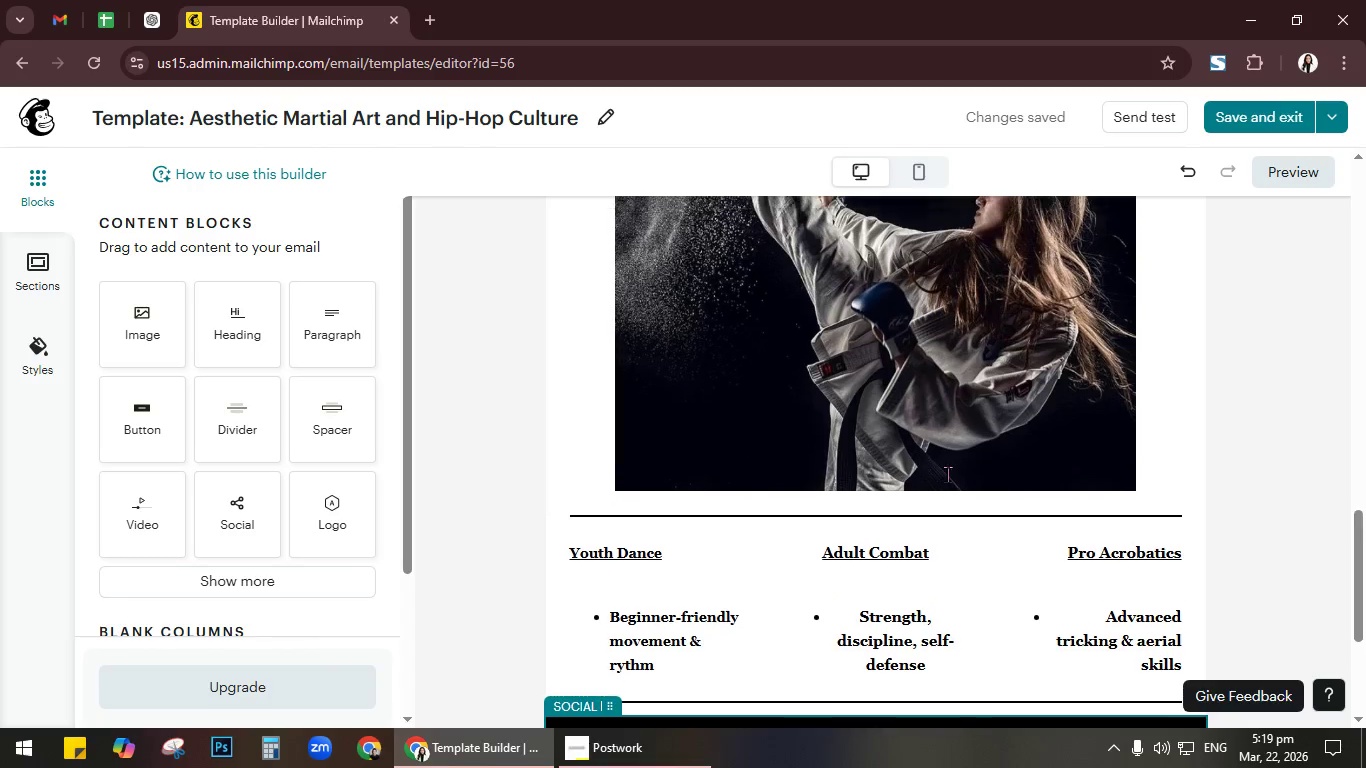 
scroll: coordinate [947, 474], scroll_direction: down, amount: 1.0
 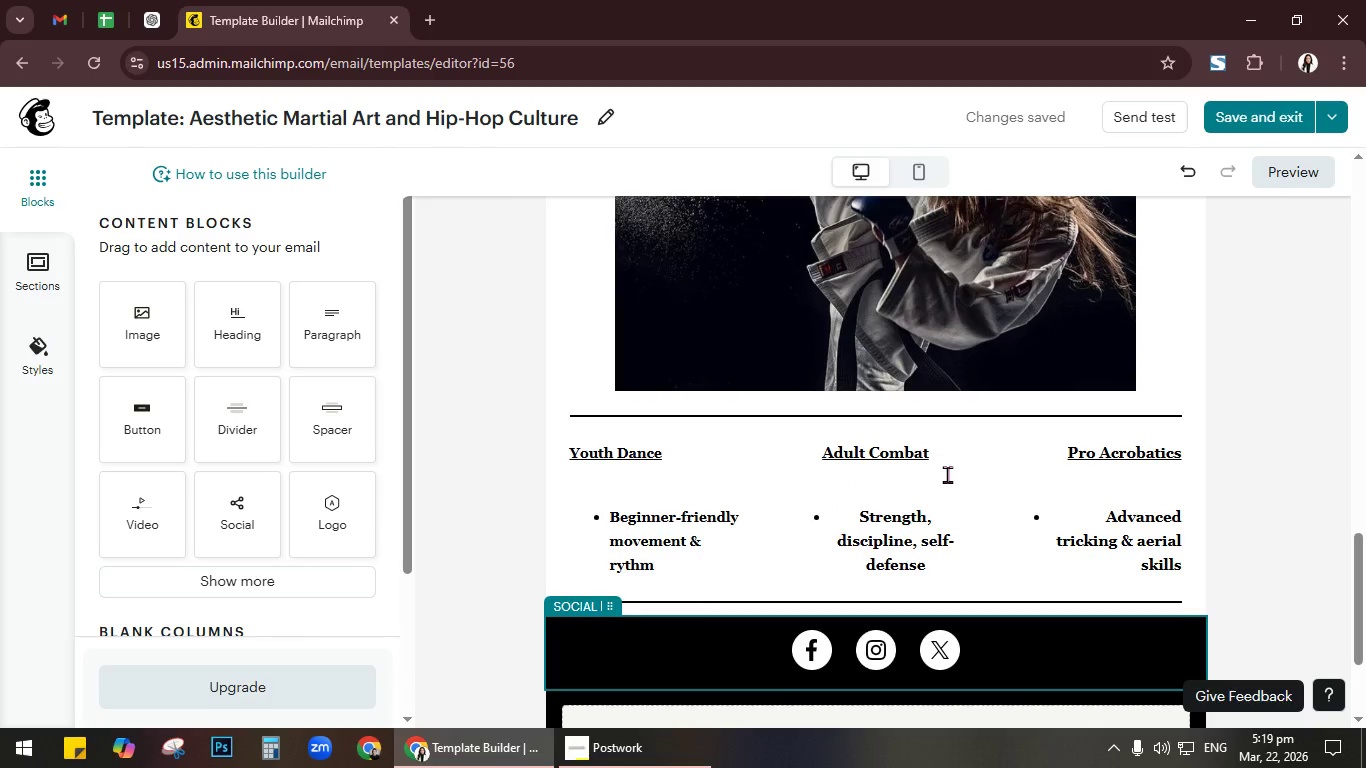 
wait(39.3)
 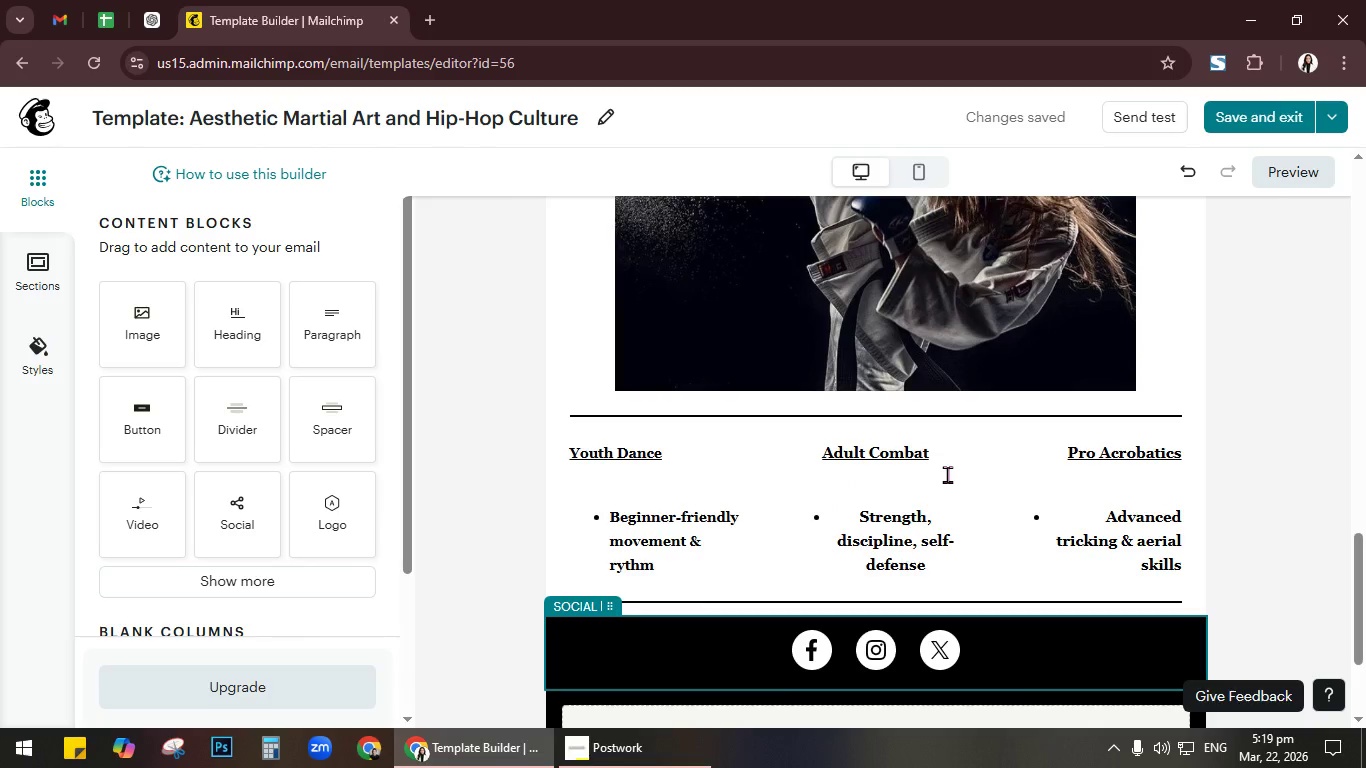 
scroll: coordinate [1238, 414], scroll_direction: down, amount: 1.0
 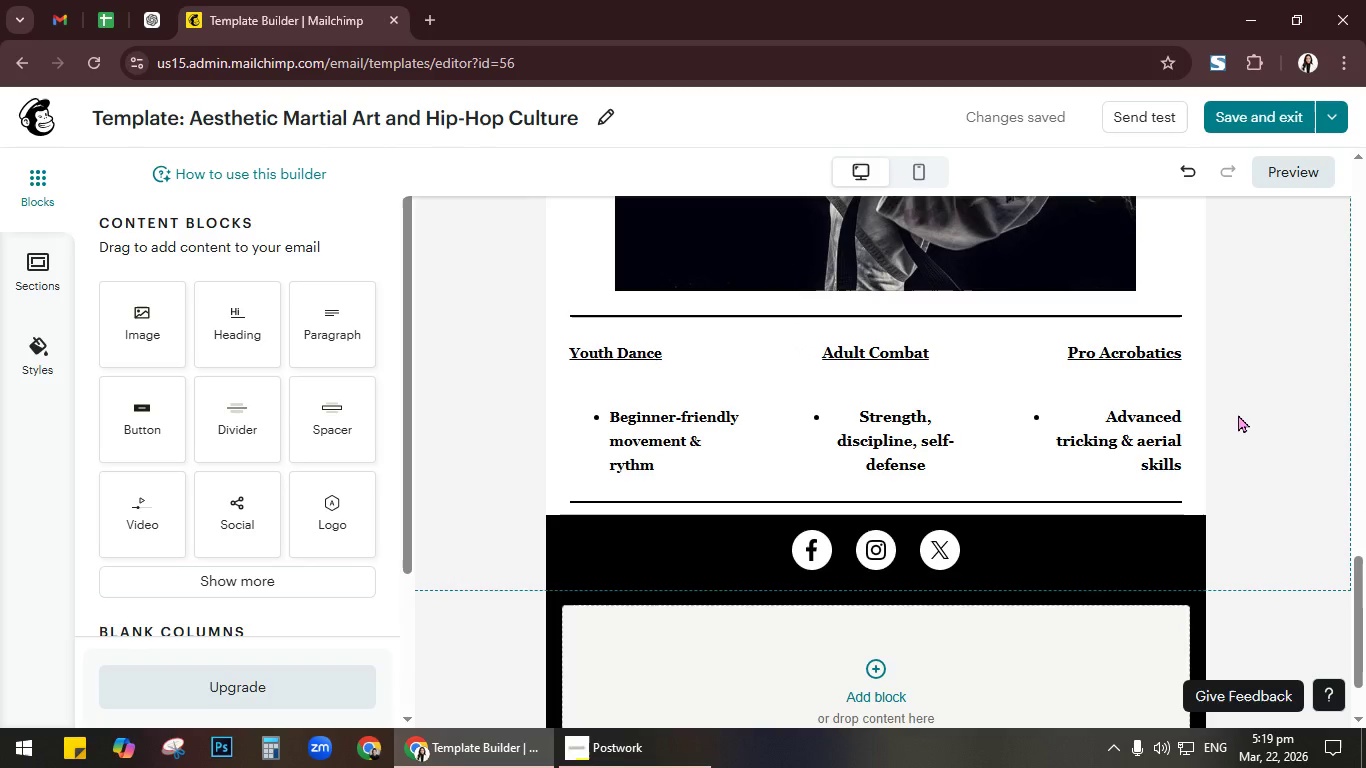 
wait(16.07)
 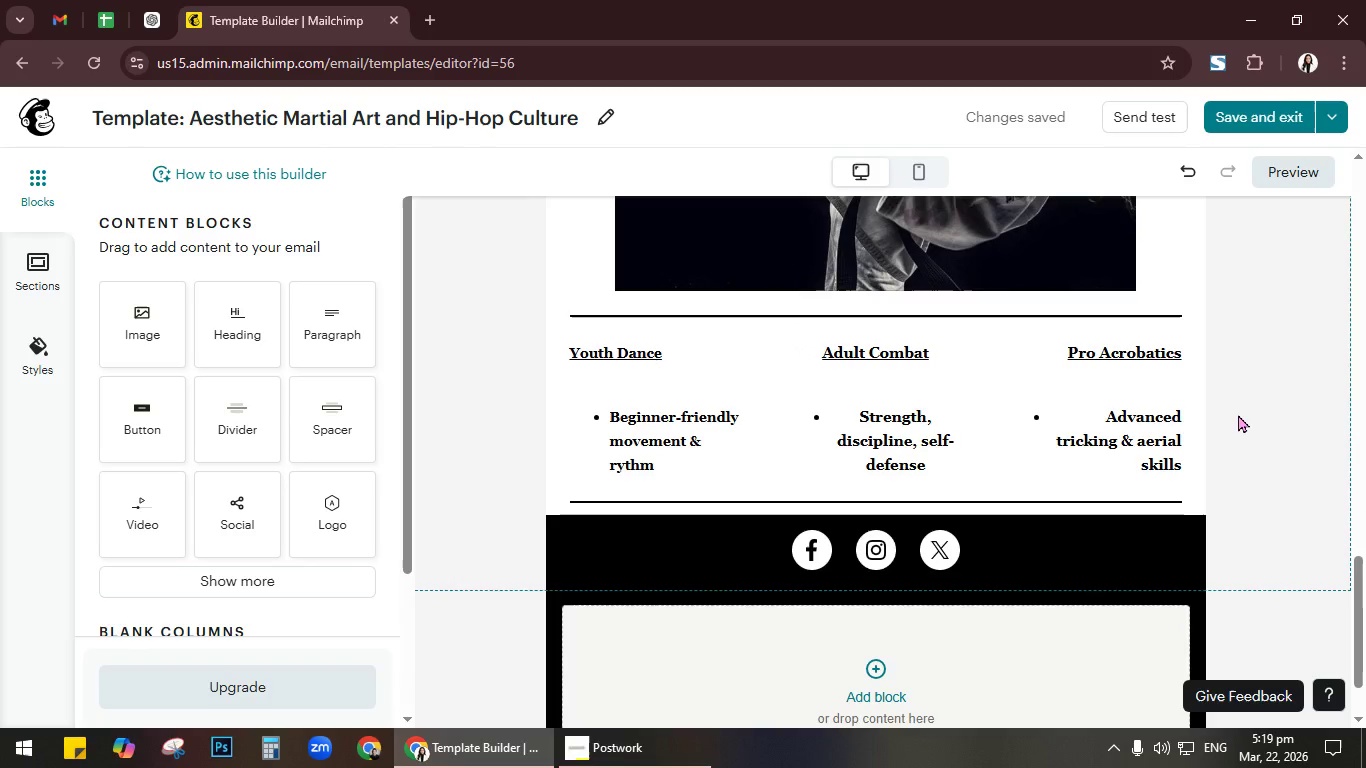 
scroll: coordinate [1238, 393], scroll_direction: down, amount: 1.0
 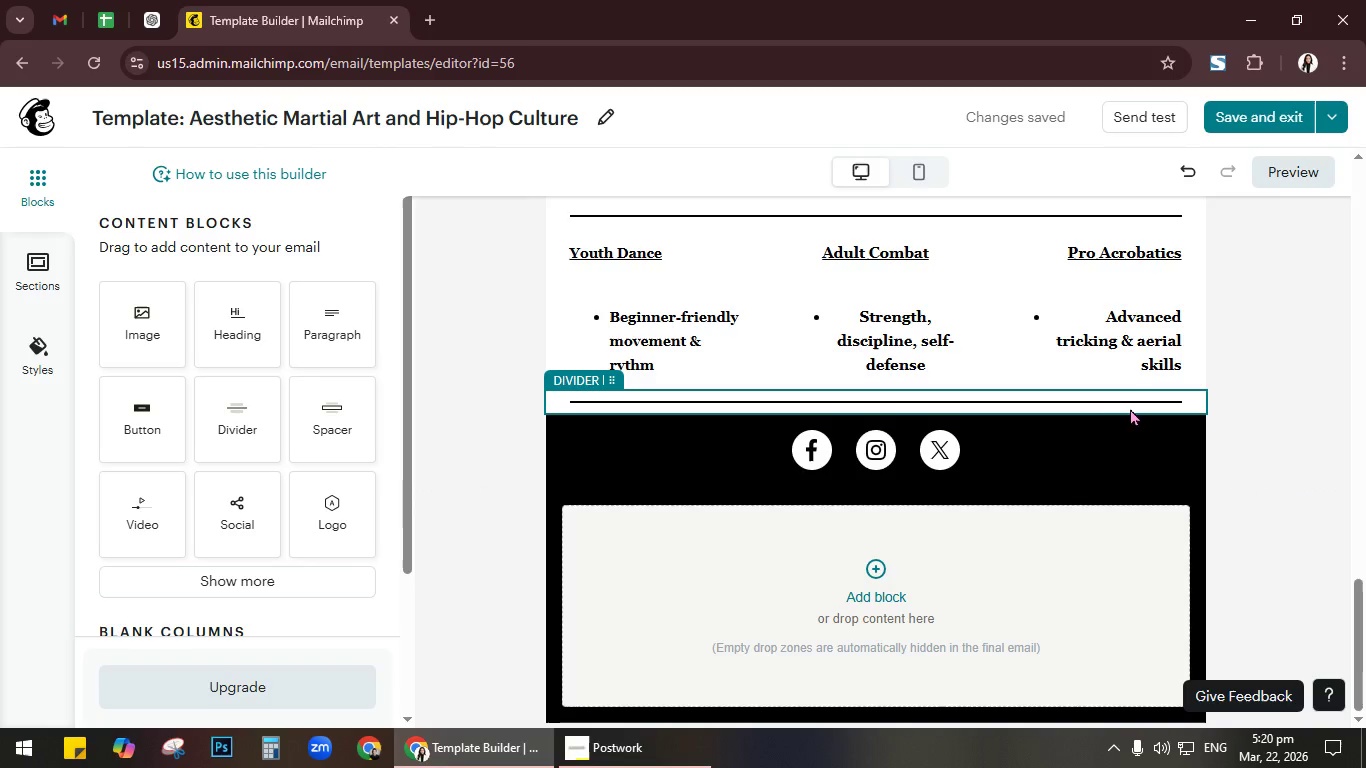 
left_click([1137, 406])
 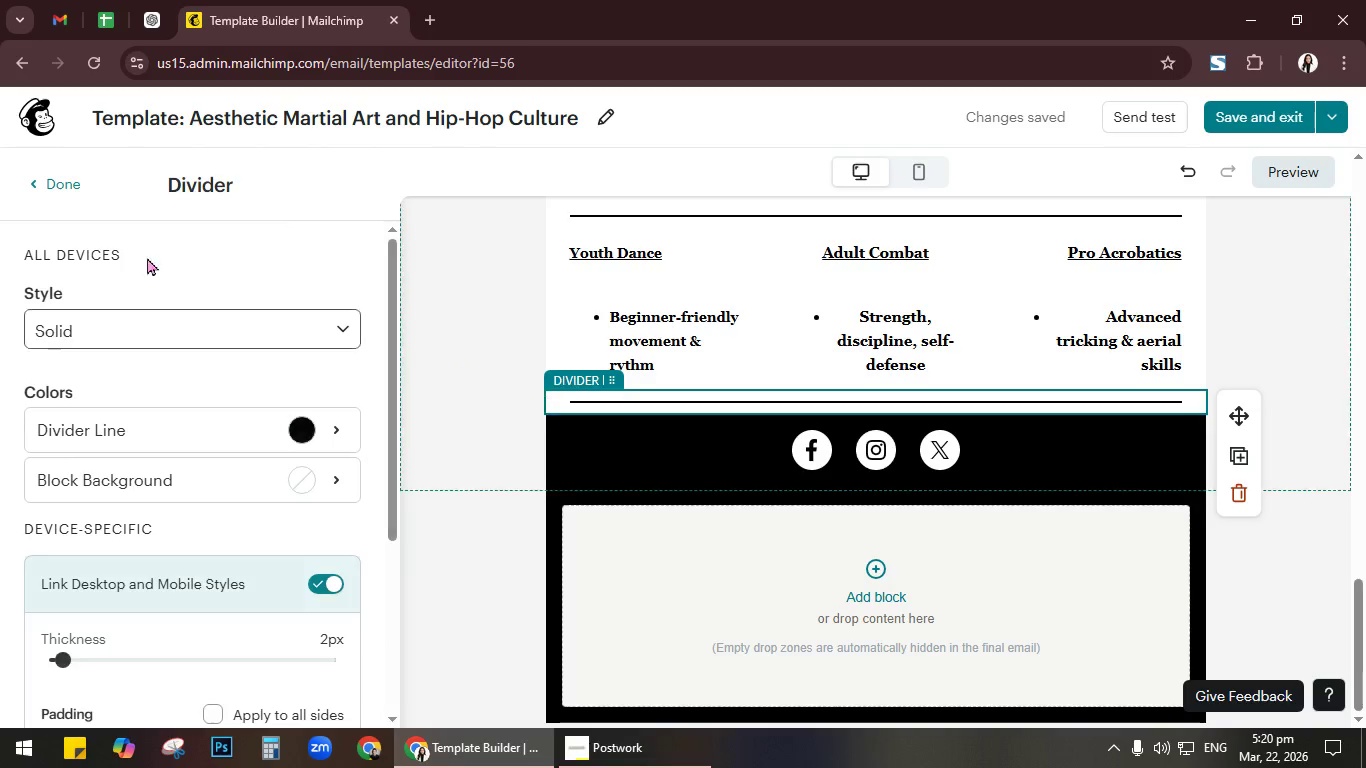 
left_click([53, 185])
 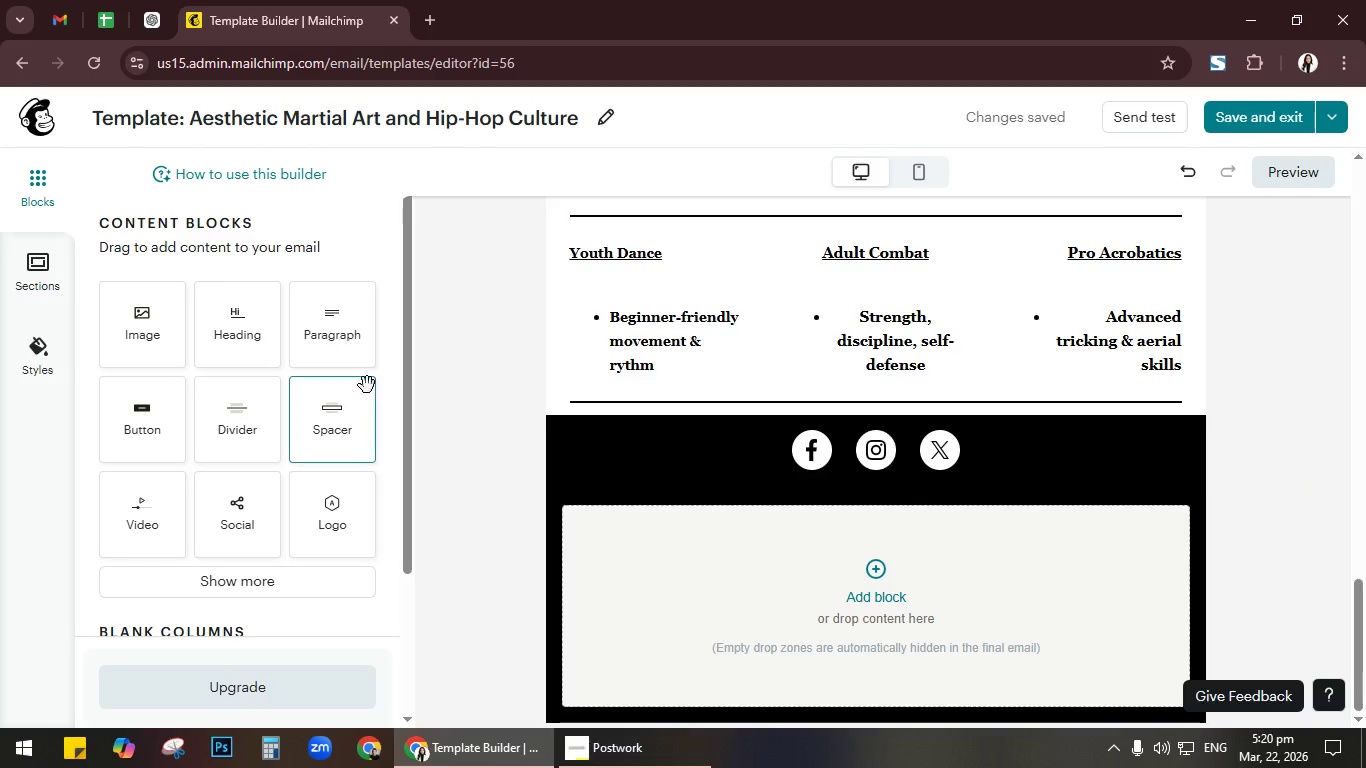 
left_click_drag(start_coordinate=[336, 326], to_coordinate=[907, 391])
 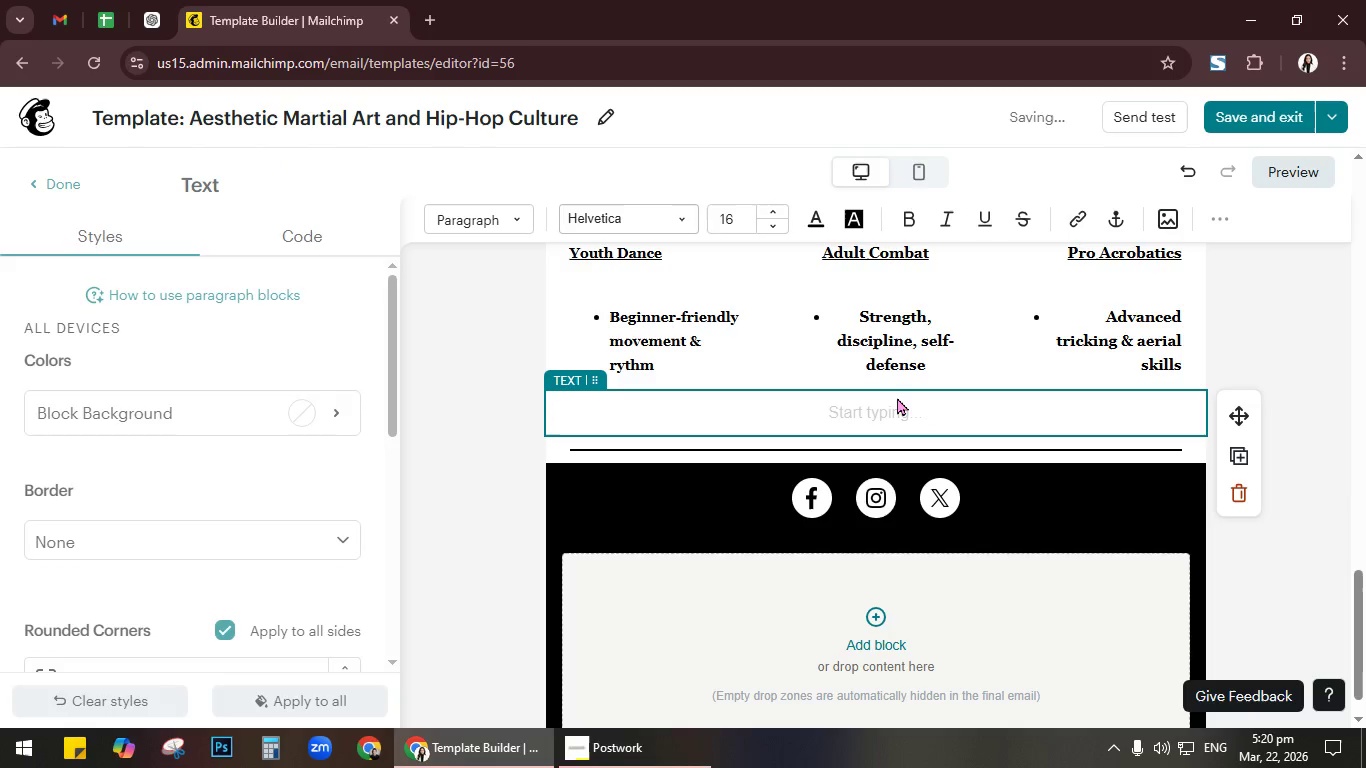 
type(BENEFITS)
 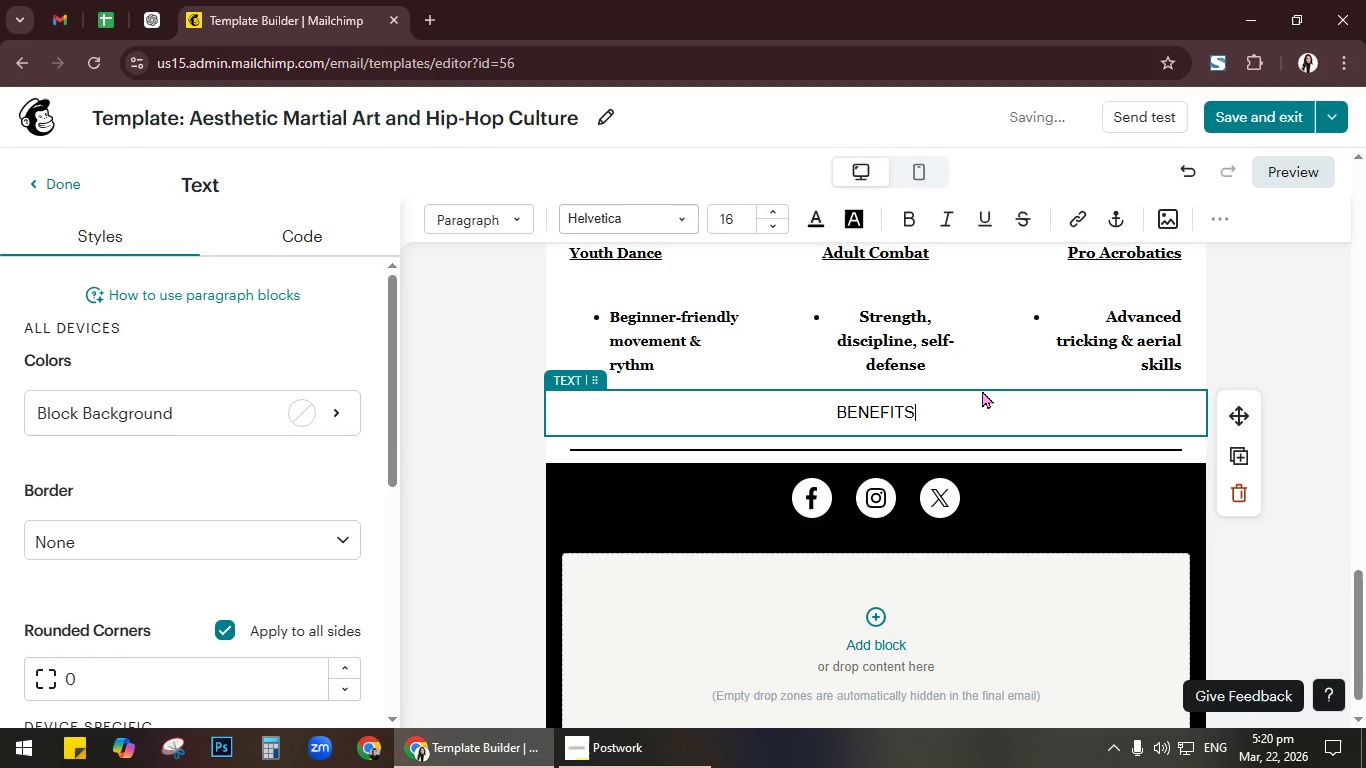 
wait(5.62)
 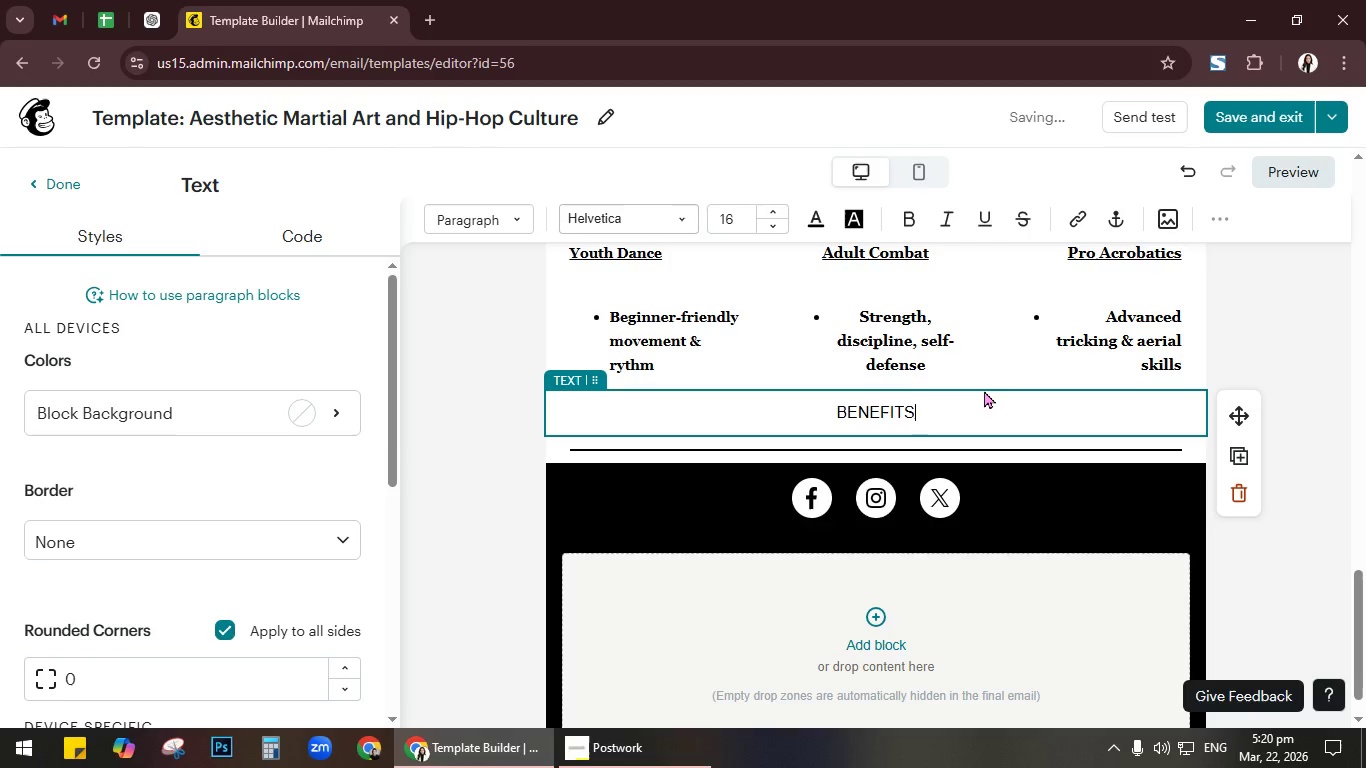 
left_click([814, 228])
 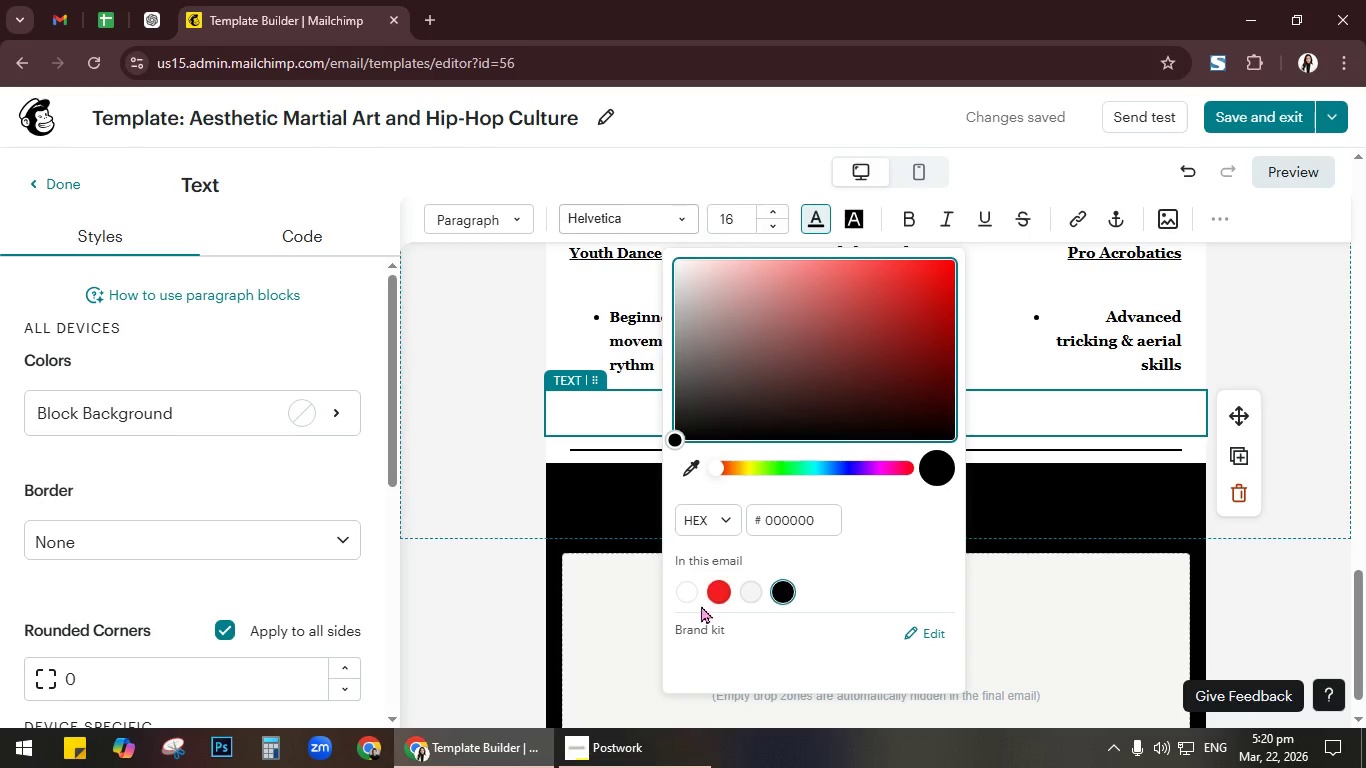 
left_click([694, 595])
 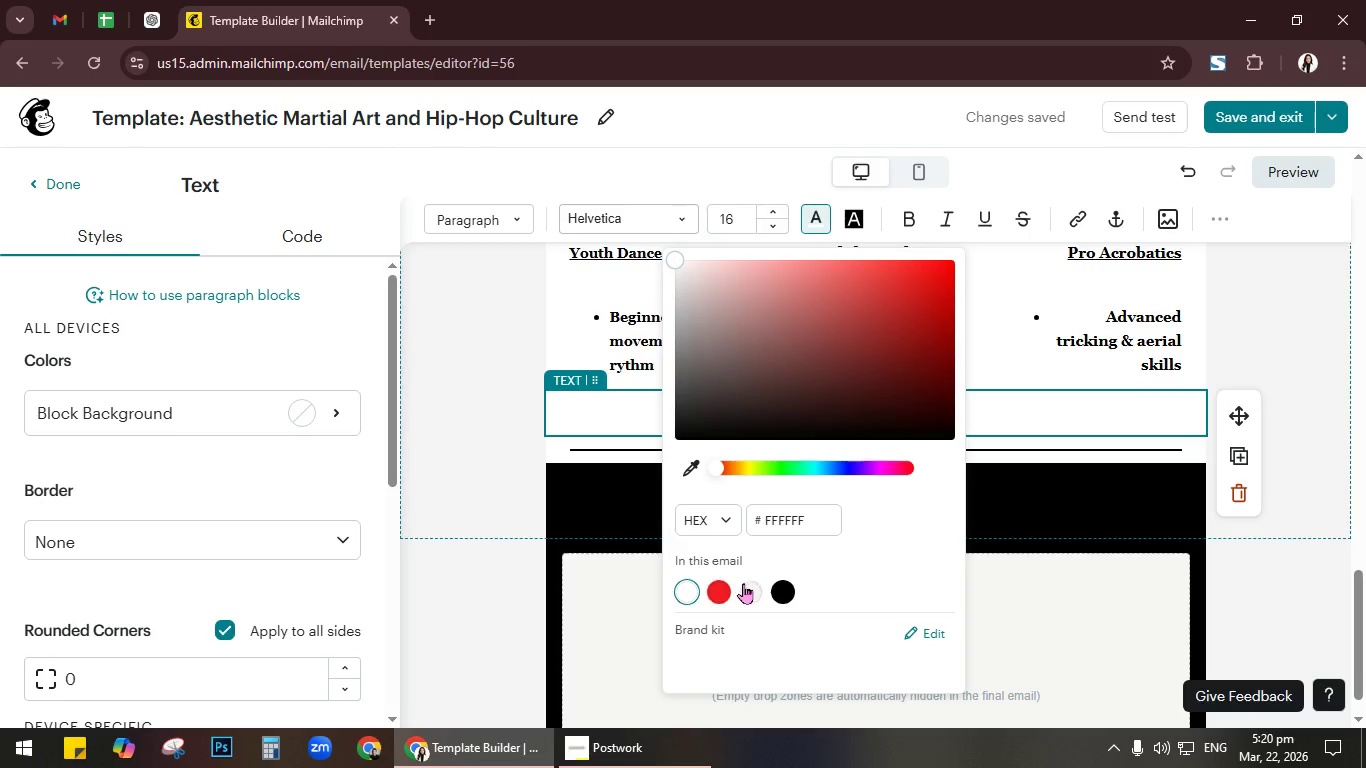 
left_click([748, 592])
 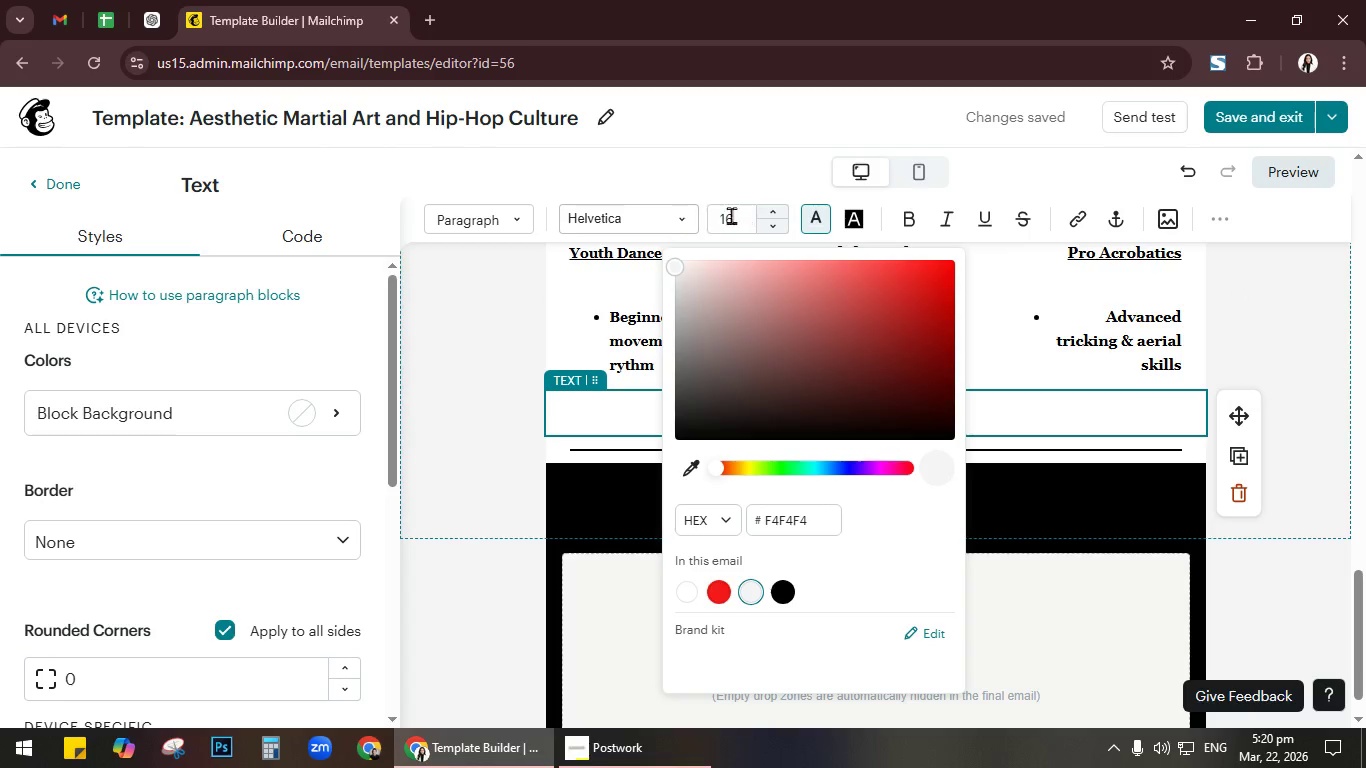 
left_click([682, 217])
 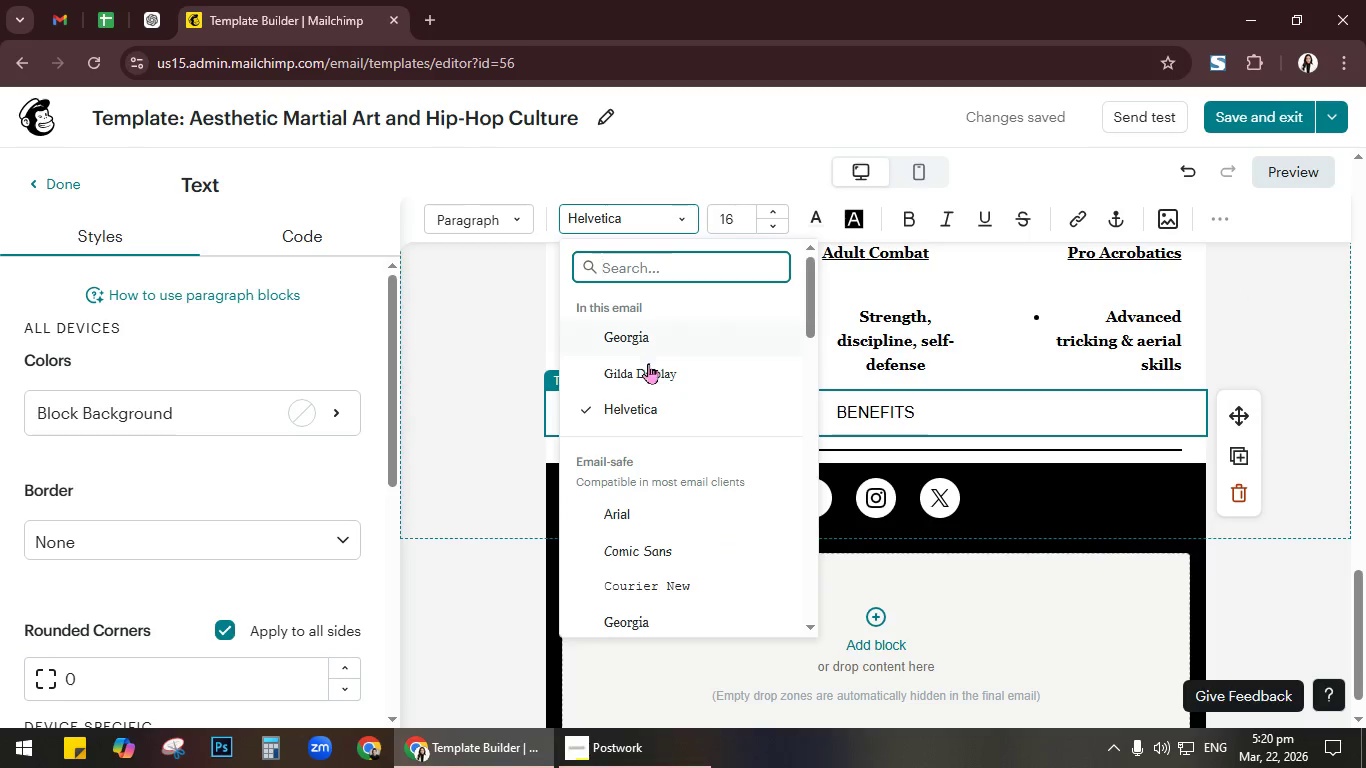 
left_click([647, 371])
 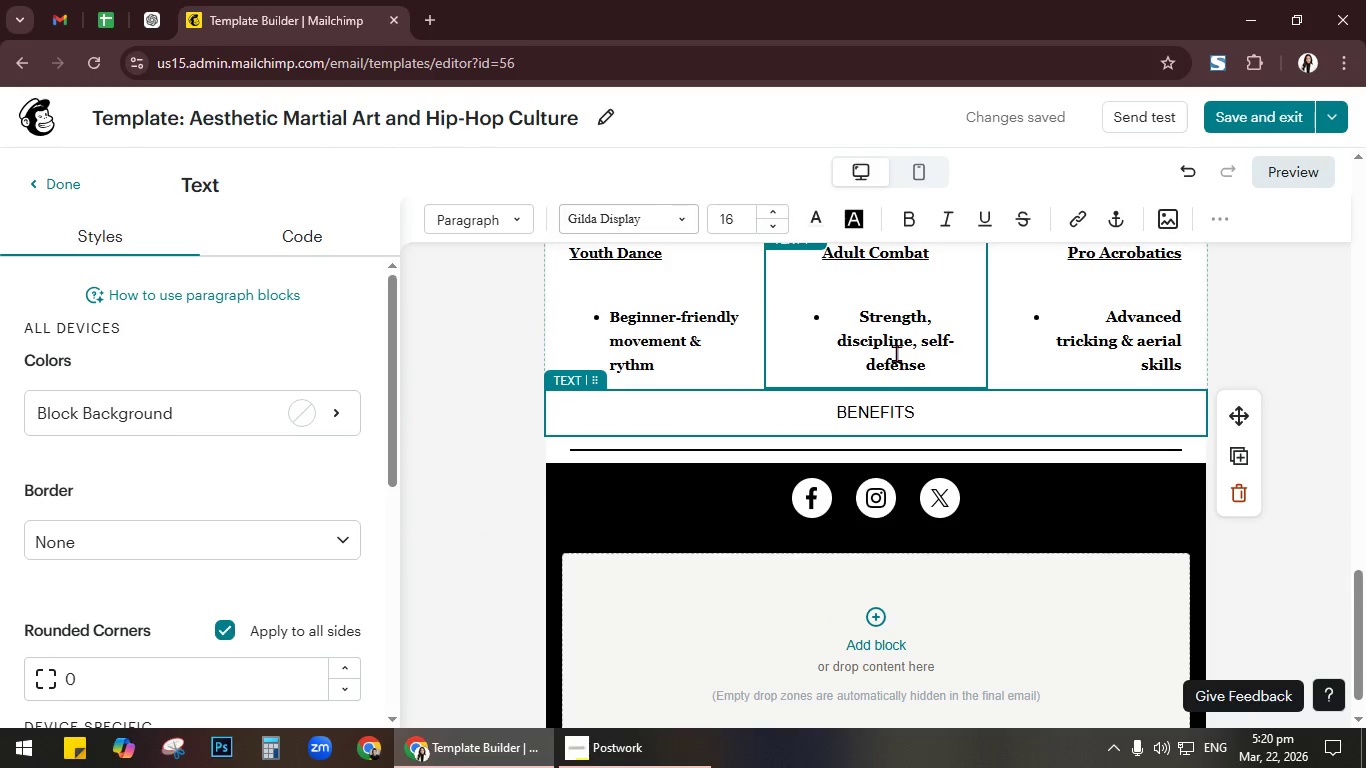 
key(Control+A)
 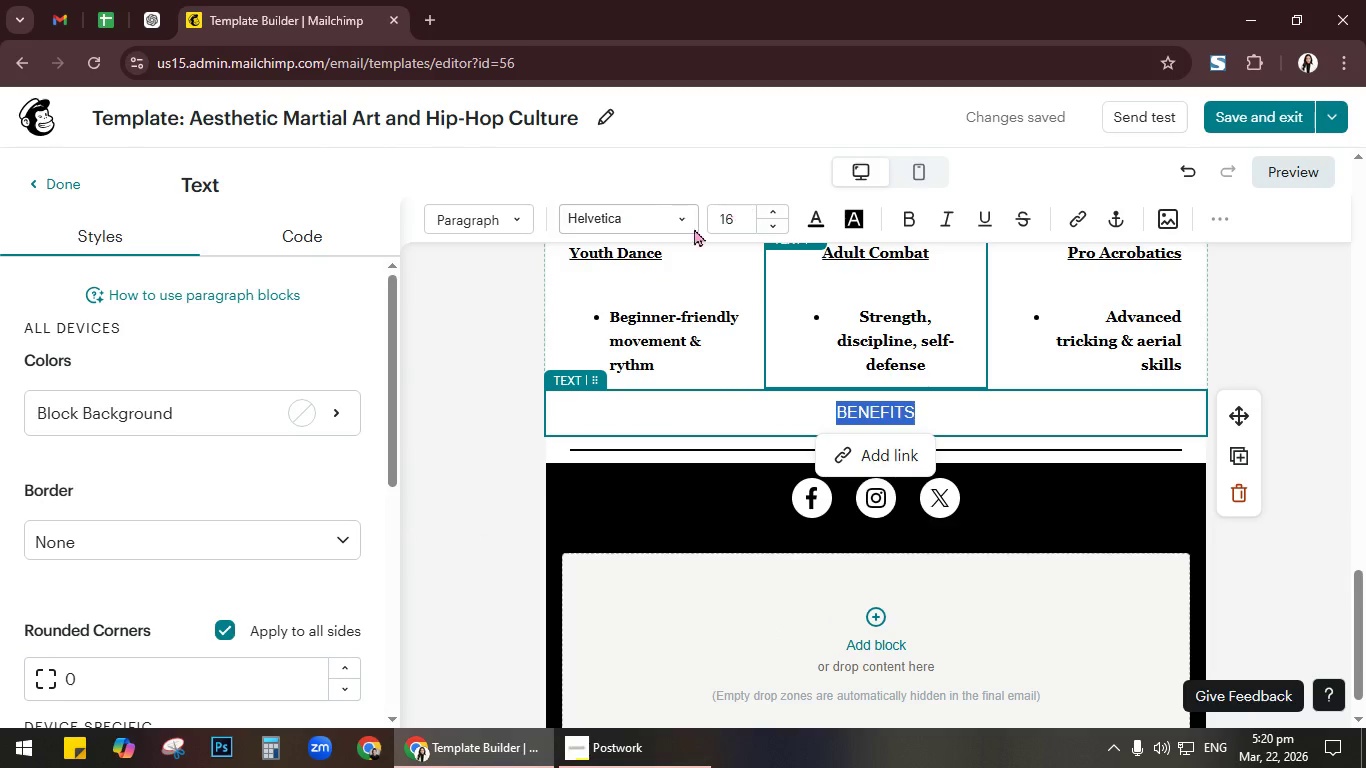 
left_click([682, 216])
 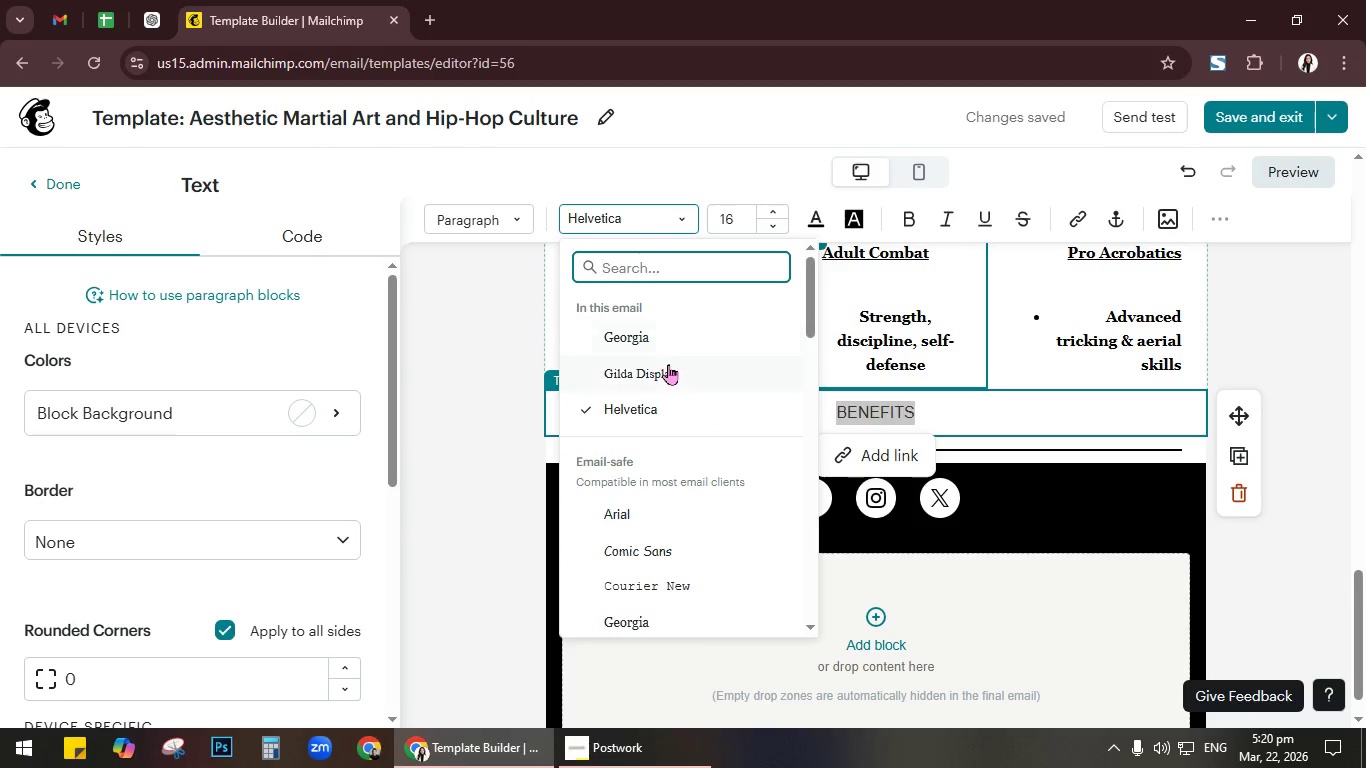 
left_click([668, 364])
 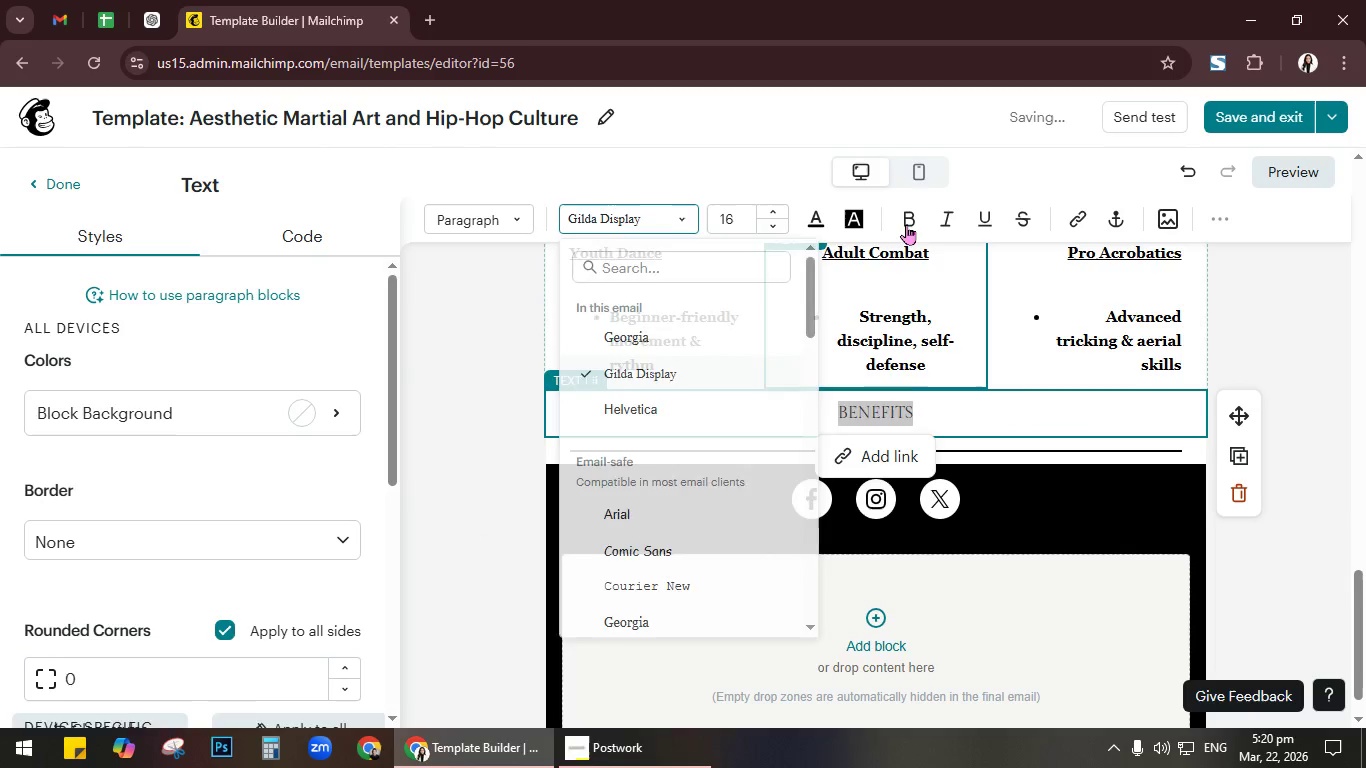 
left_click([909, 221])
 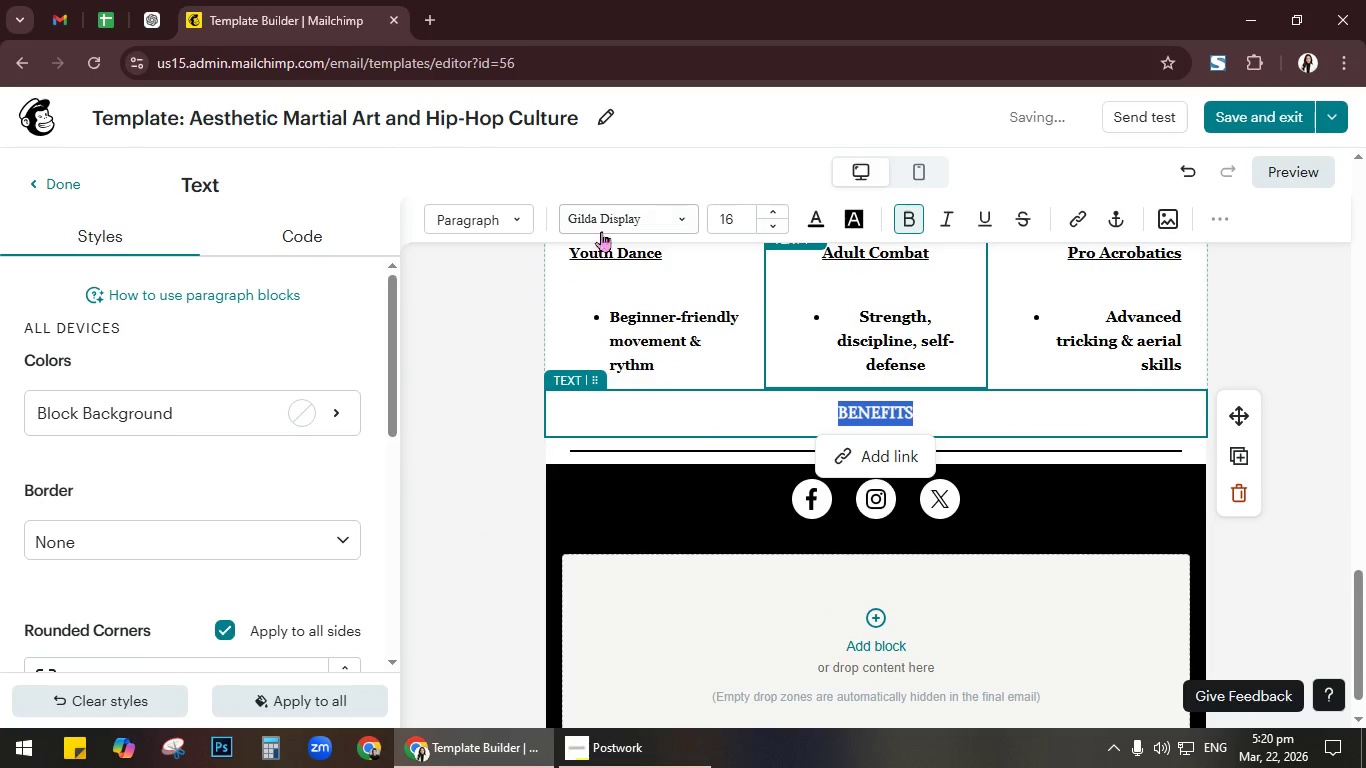 
left_click([674, 222])
 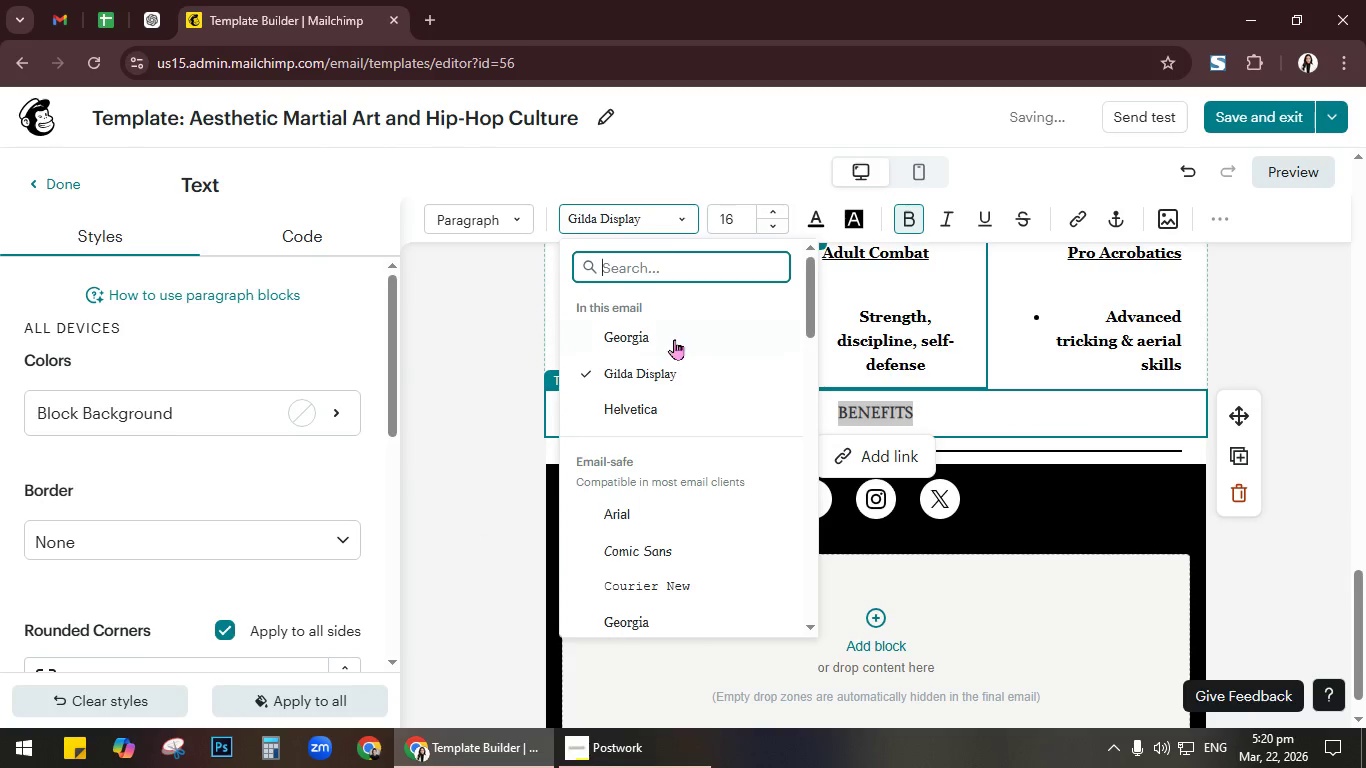 
left_click([674, 336])
 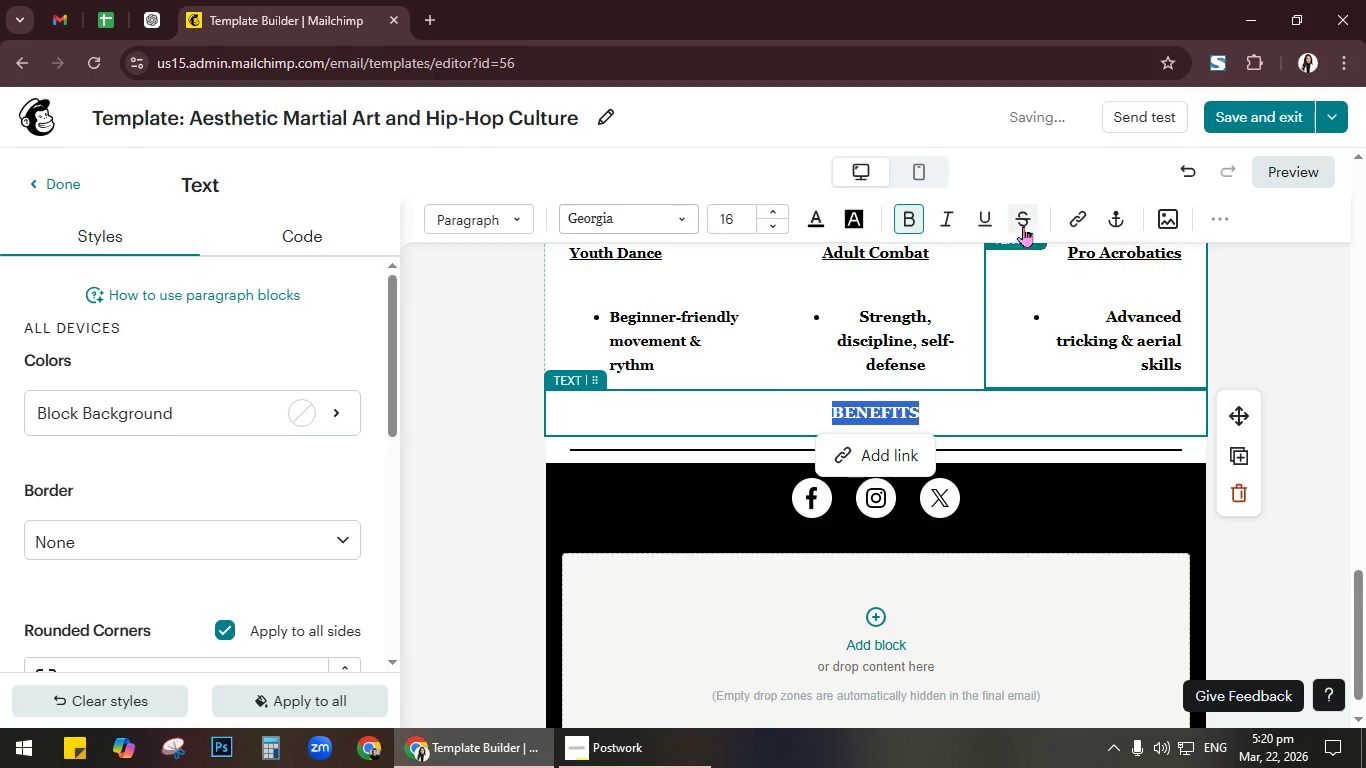 
left_click([1227, 228])
 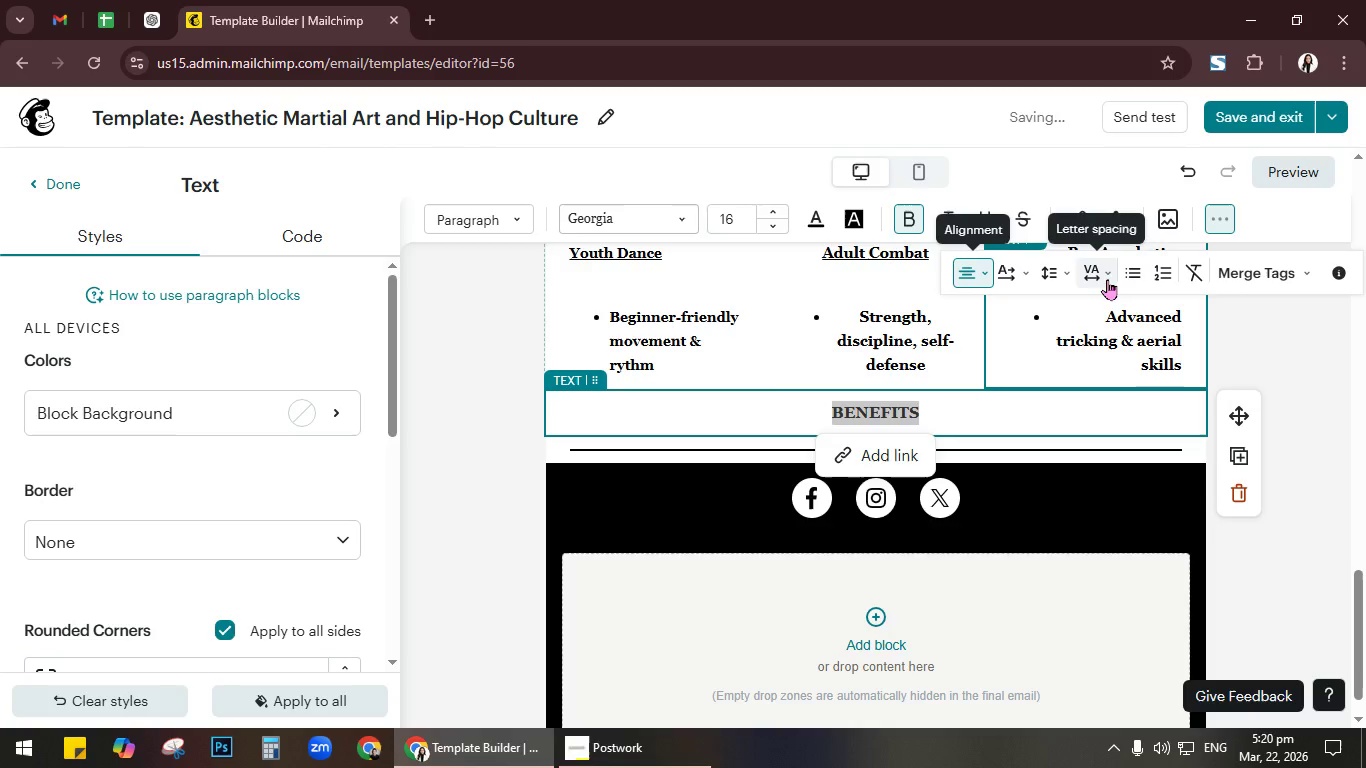 
left_click([1107, 279])
 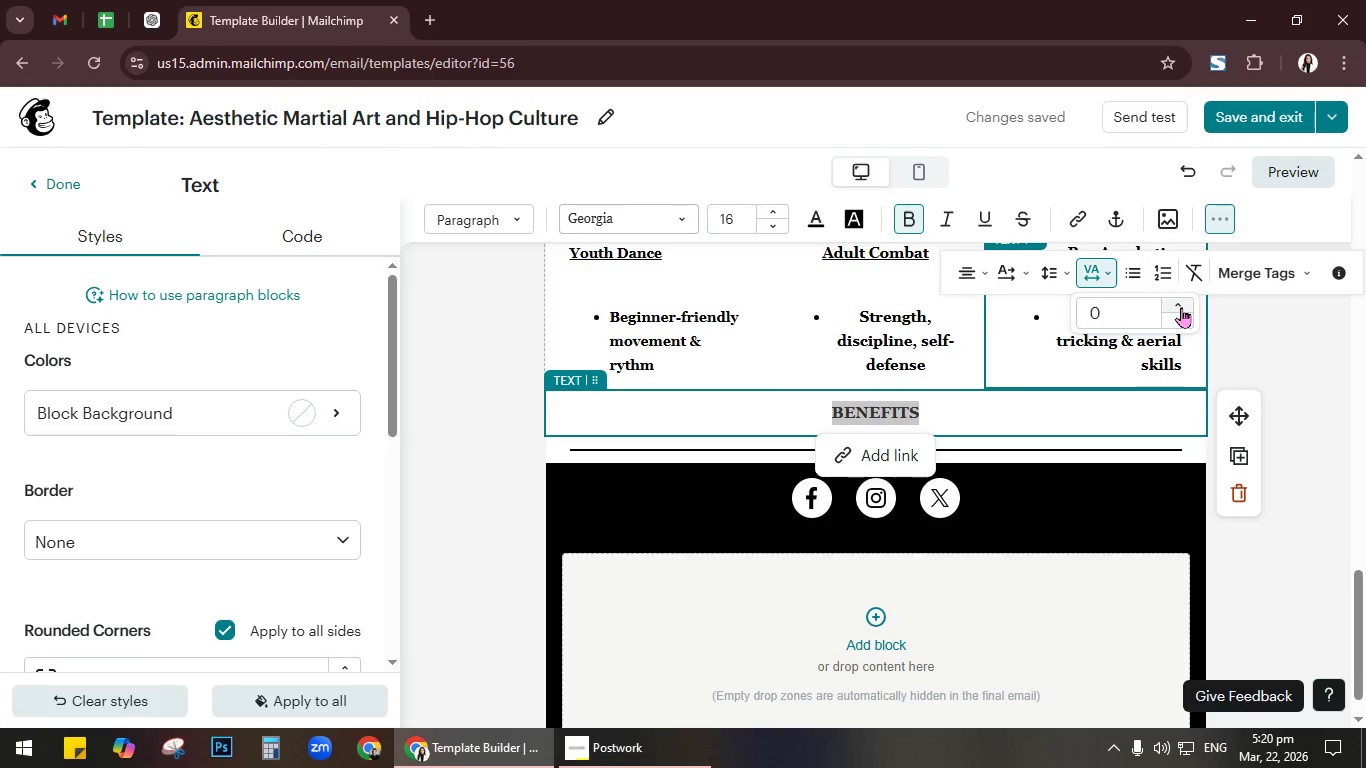 
double_click([1181, 320])
 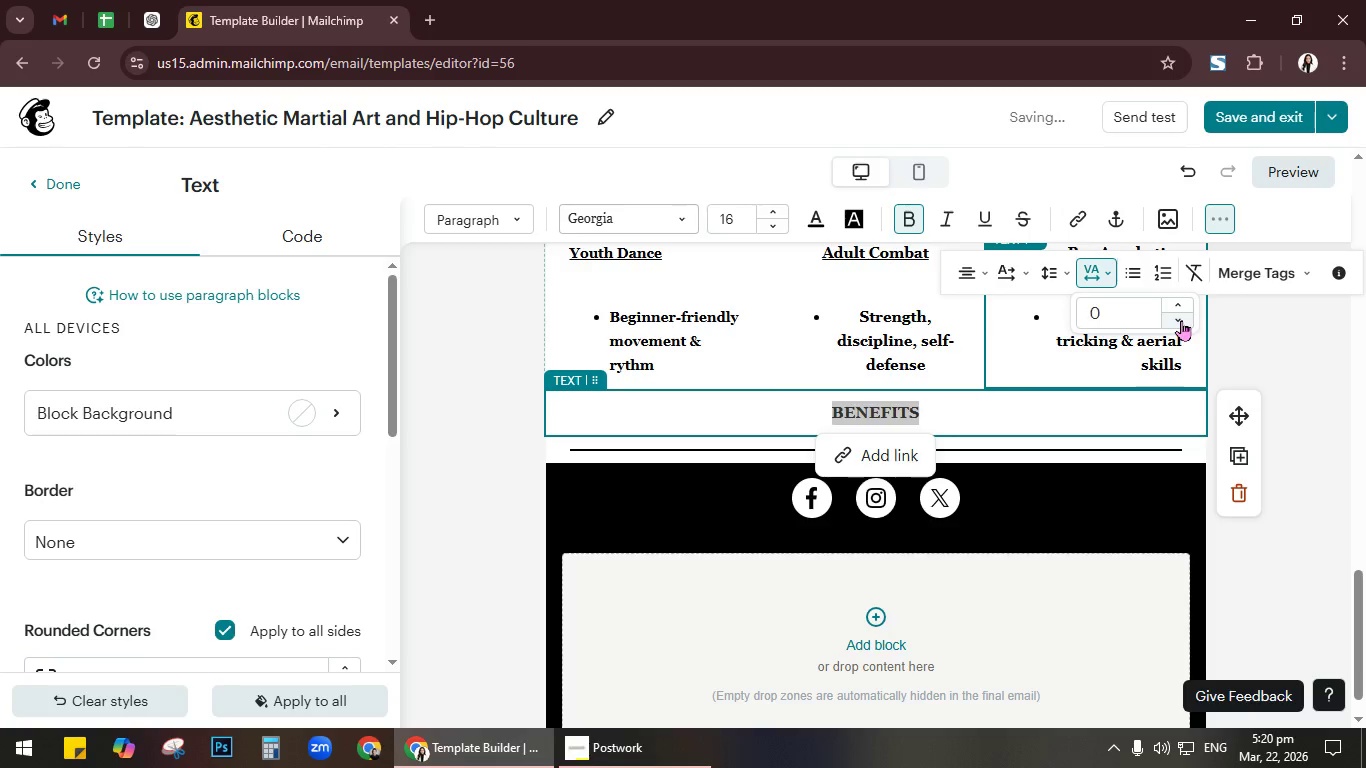 
triple_click([1181, 320])
 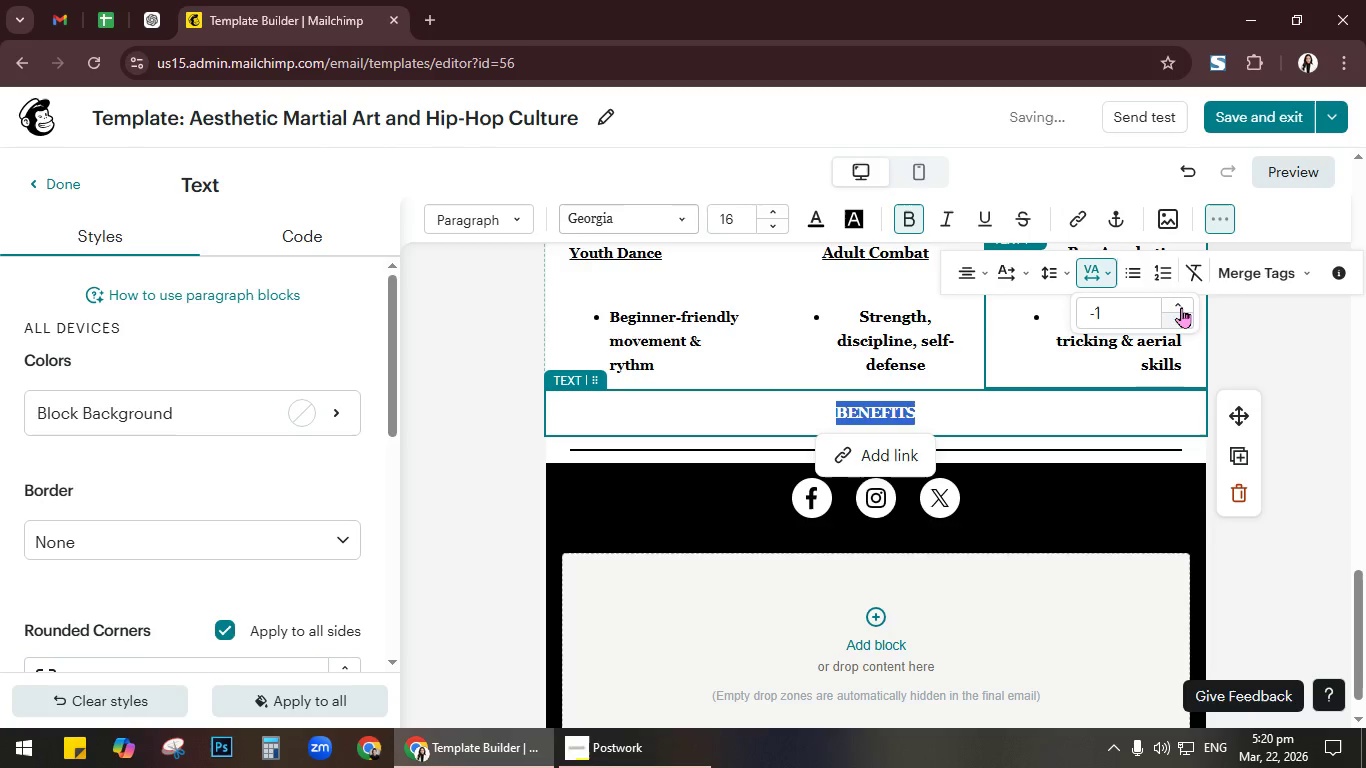 
double_click([1181, 305])
 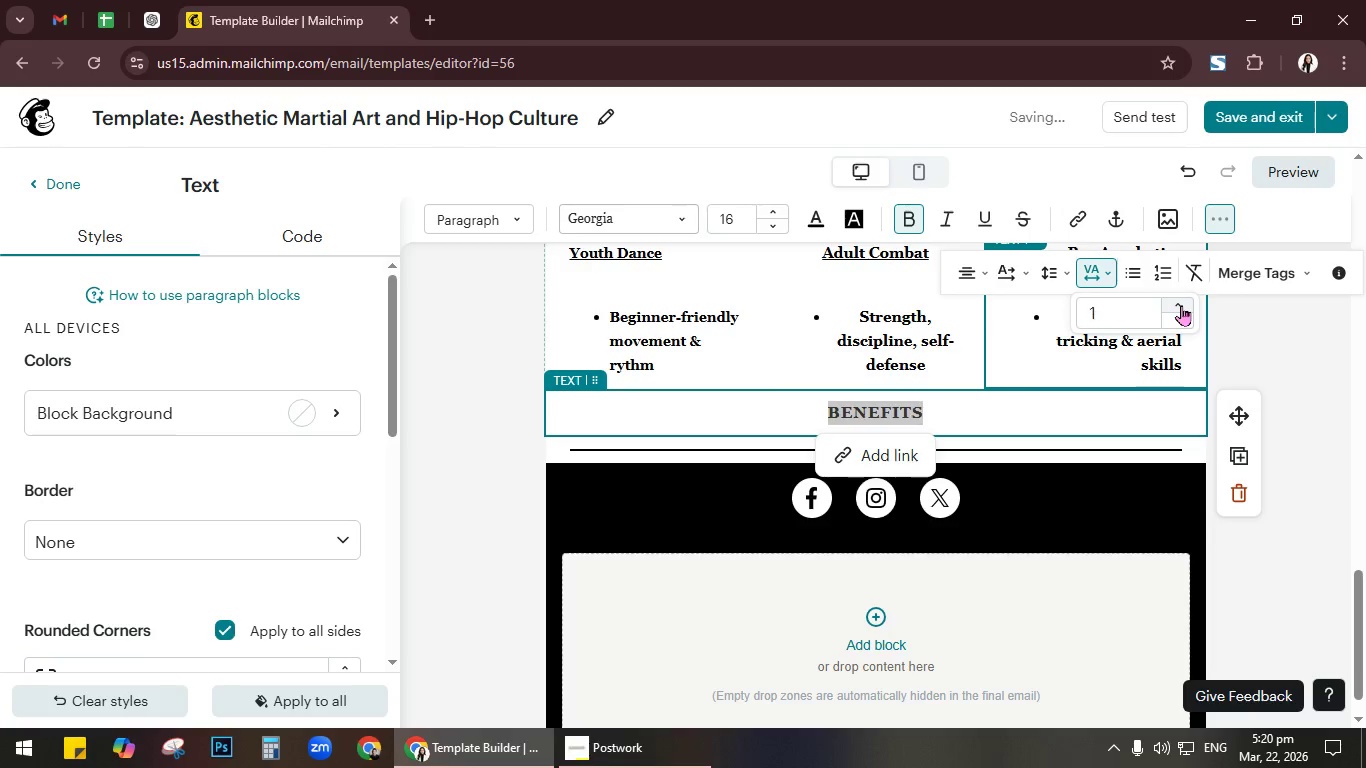 
triple_click([1181, 305])
 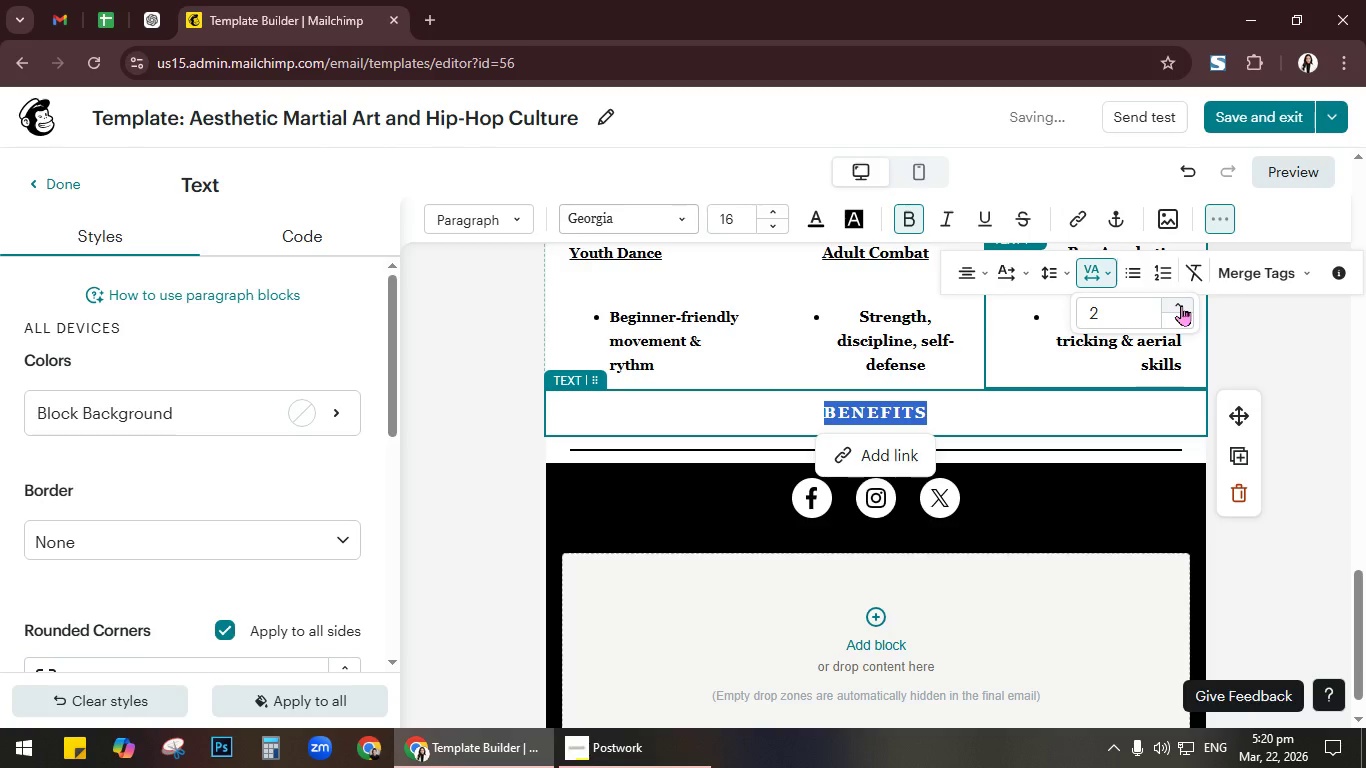 
left_click([1181, 305])
 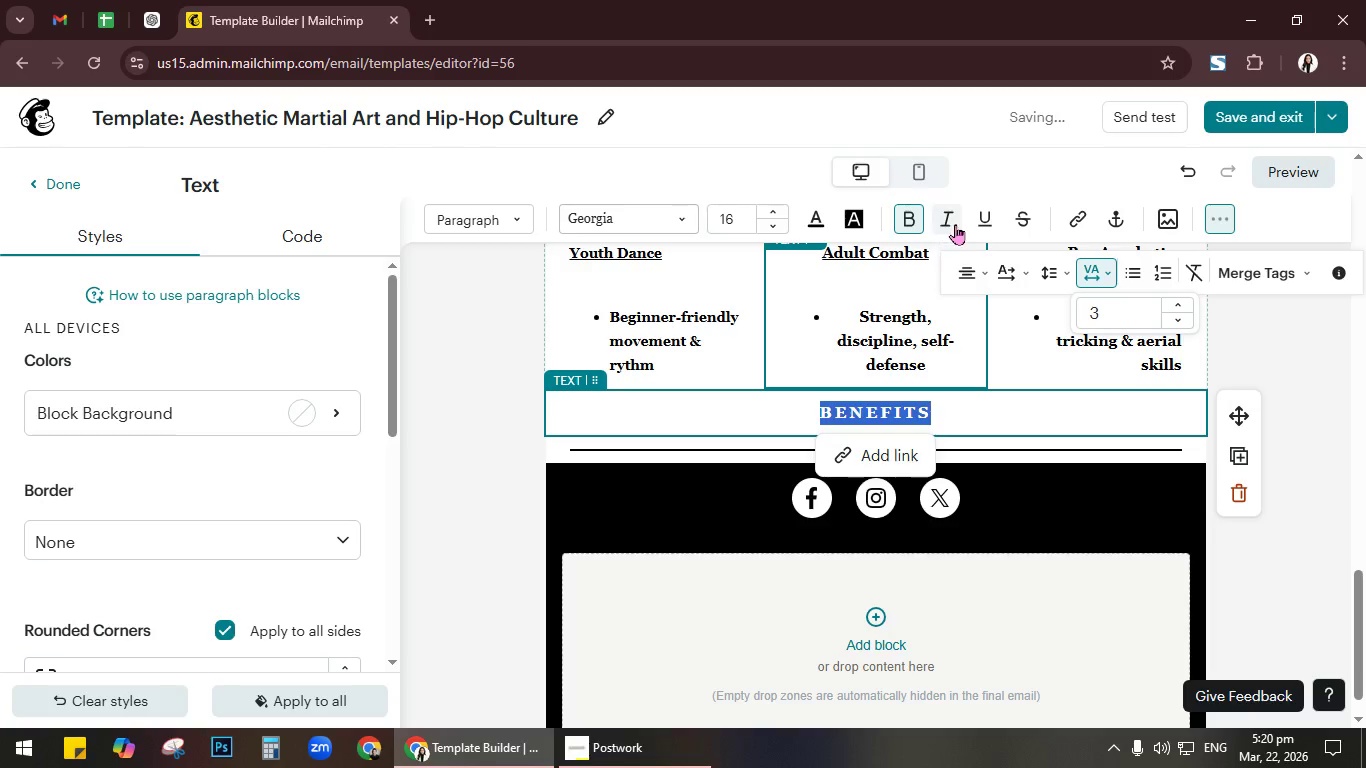 
left_click([982, 227])
 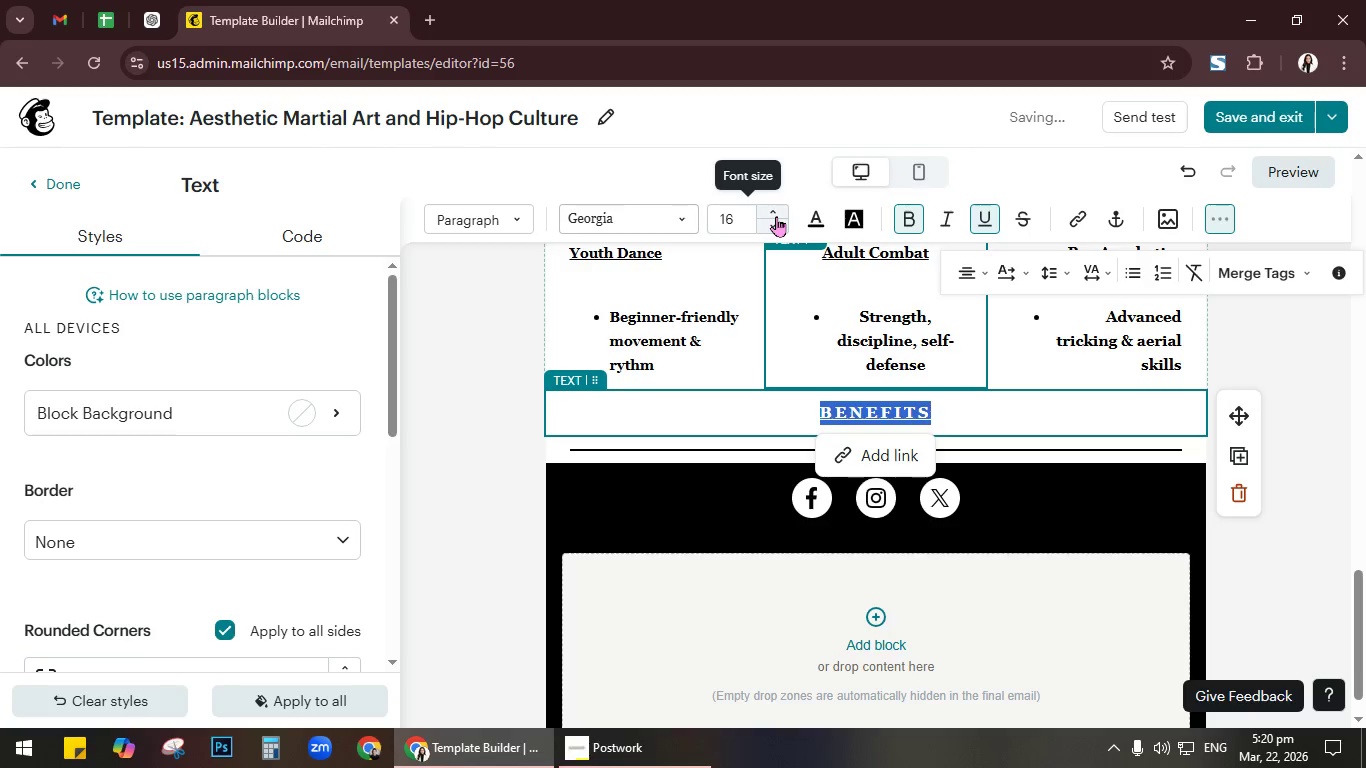 
double_click([776, 216])
 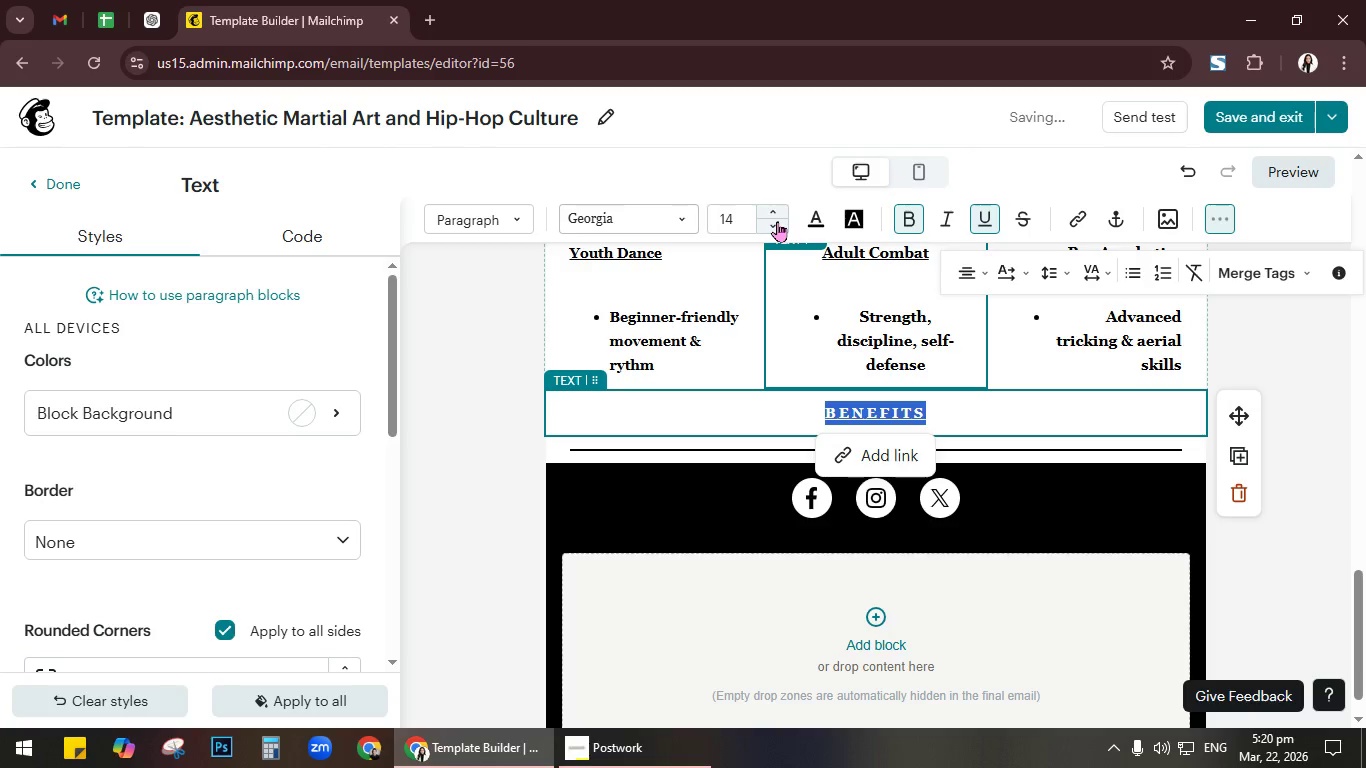 
double_click([777, 221])
 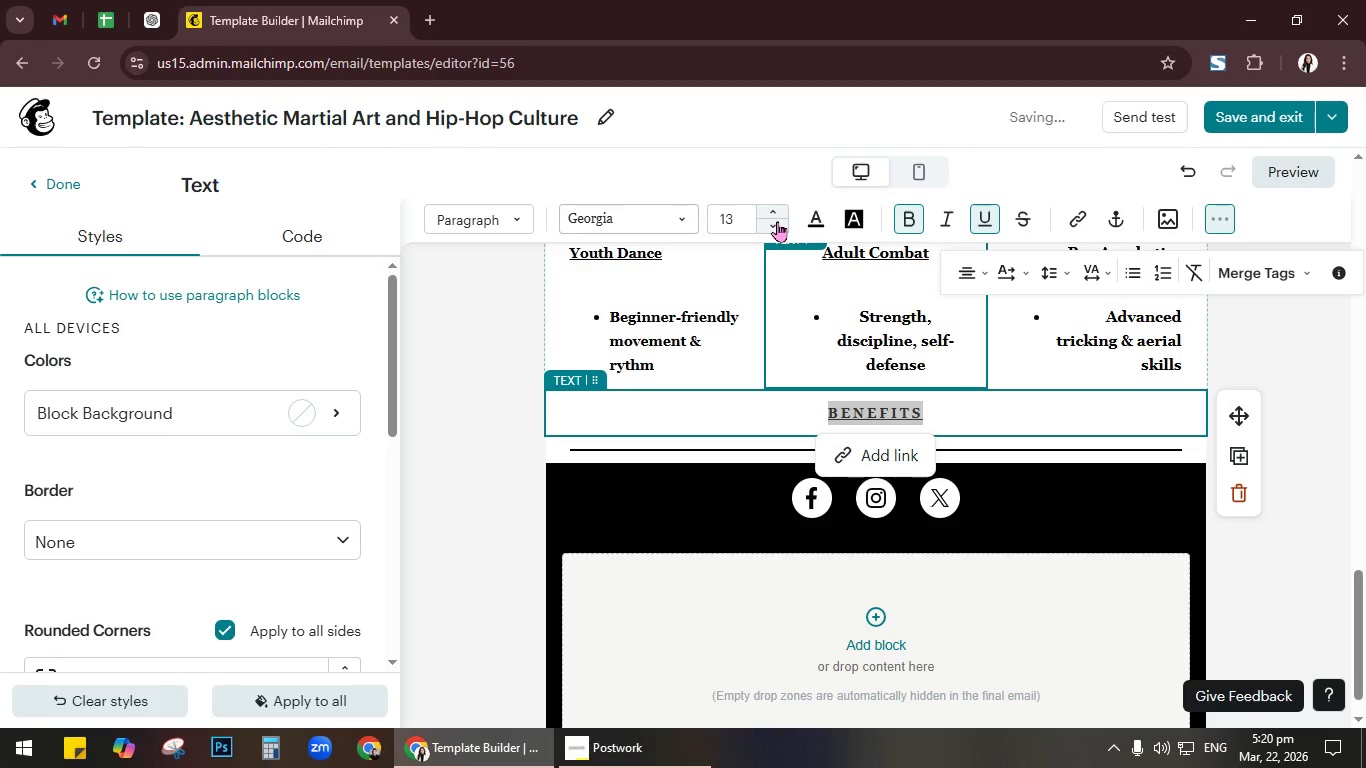 
triple_click([777, 221])
 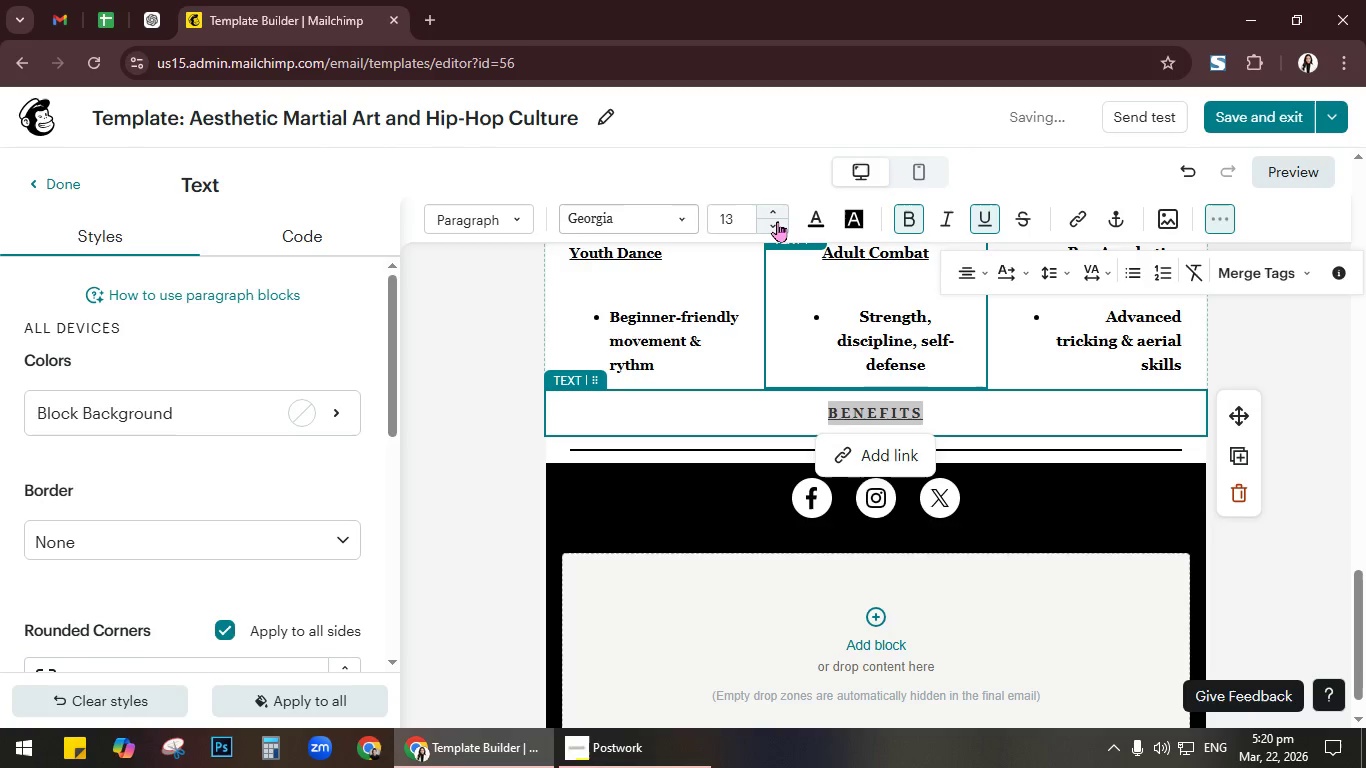 
triple_click([777, 221])
 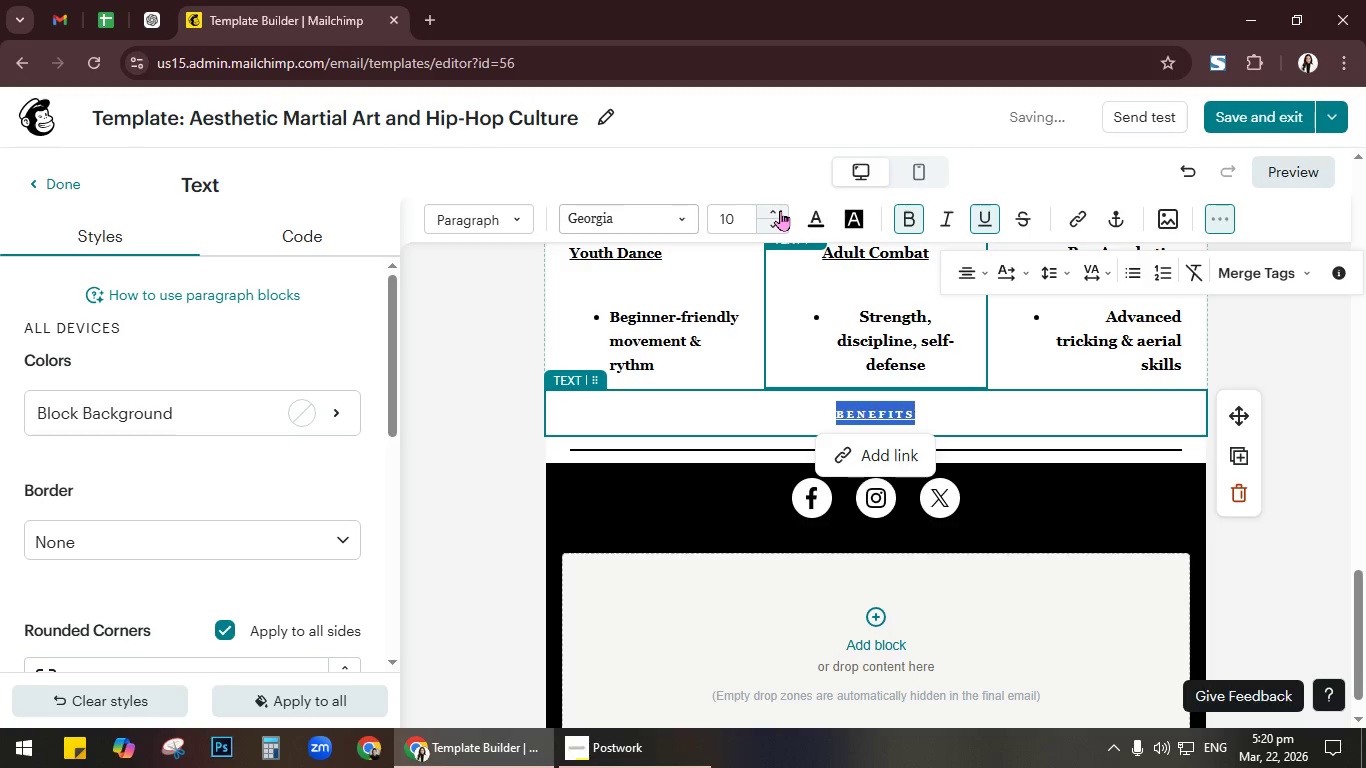 
double_click([780, 210])
 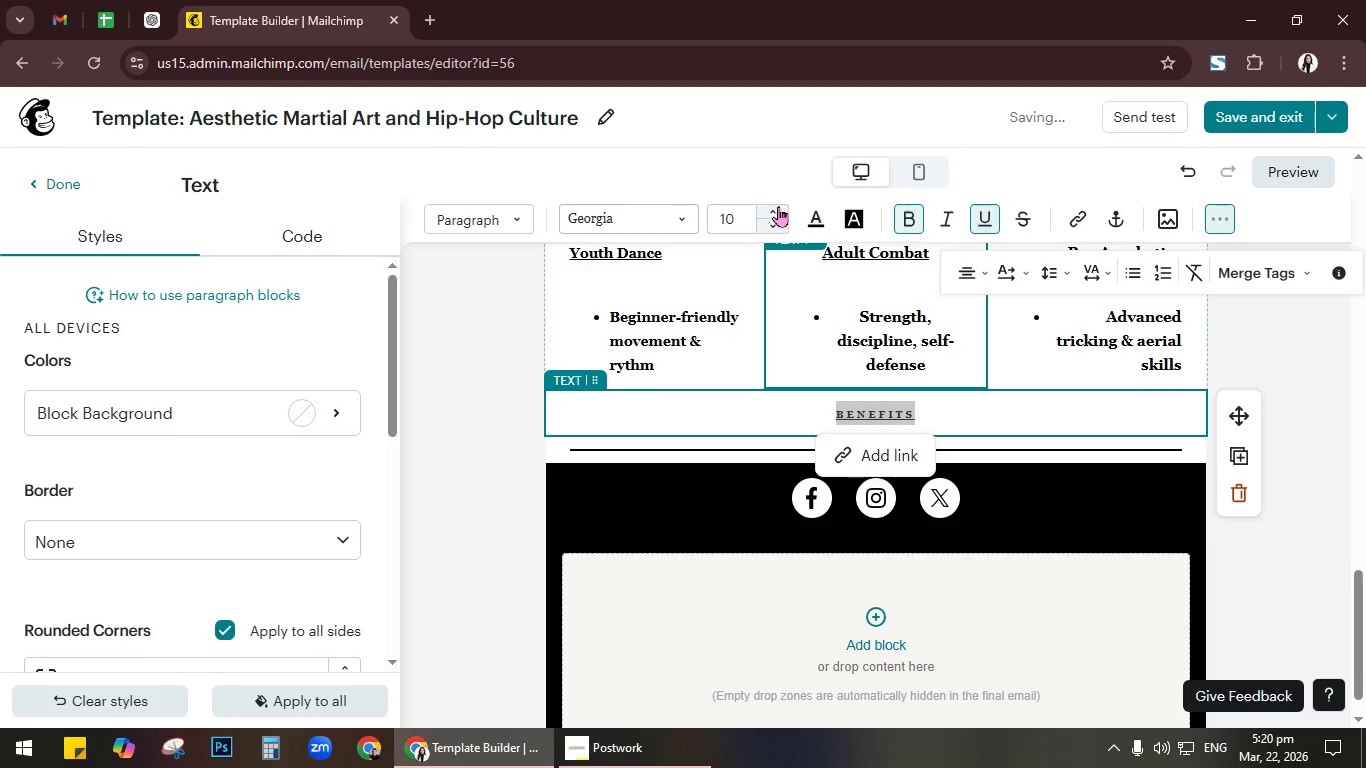 
triple_click([780, 210])
 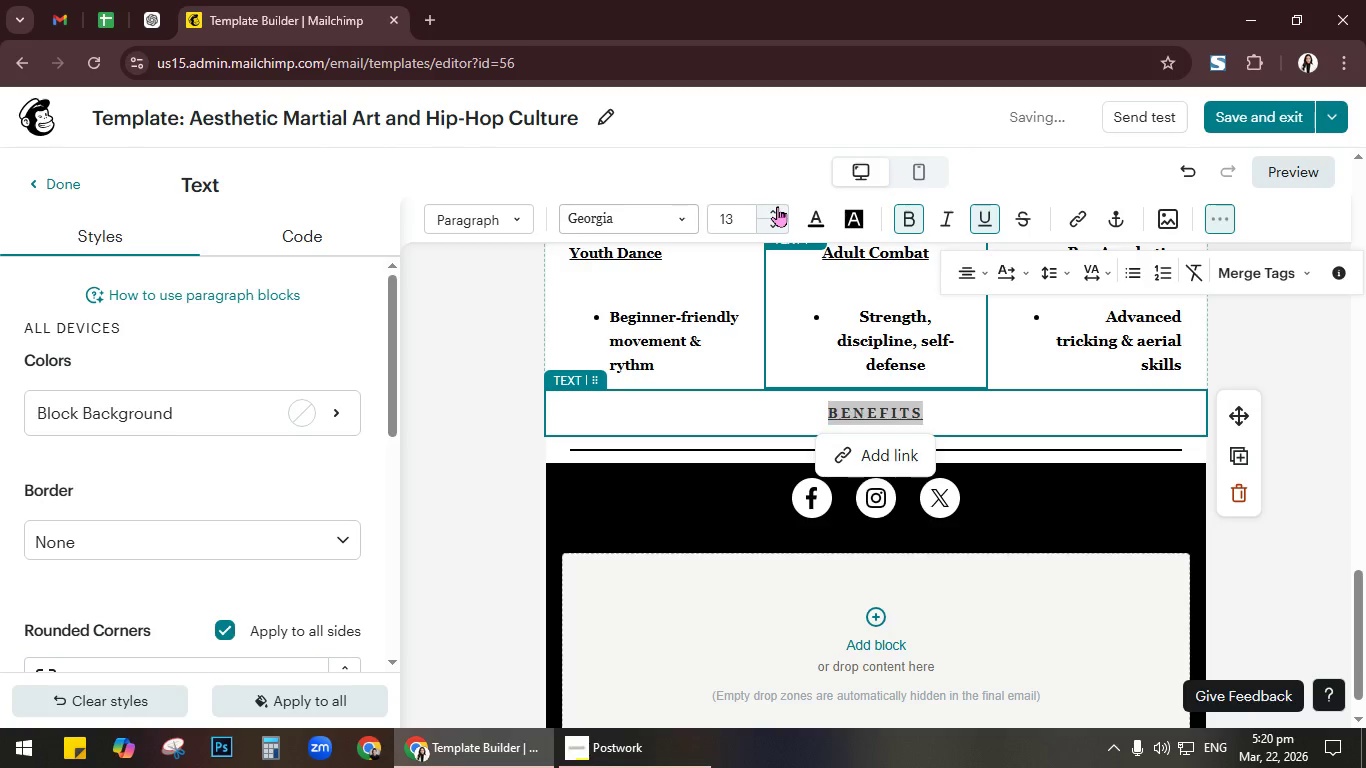 
double_click([777, 206])
 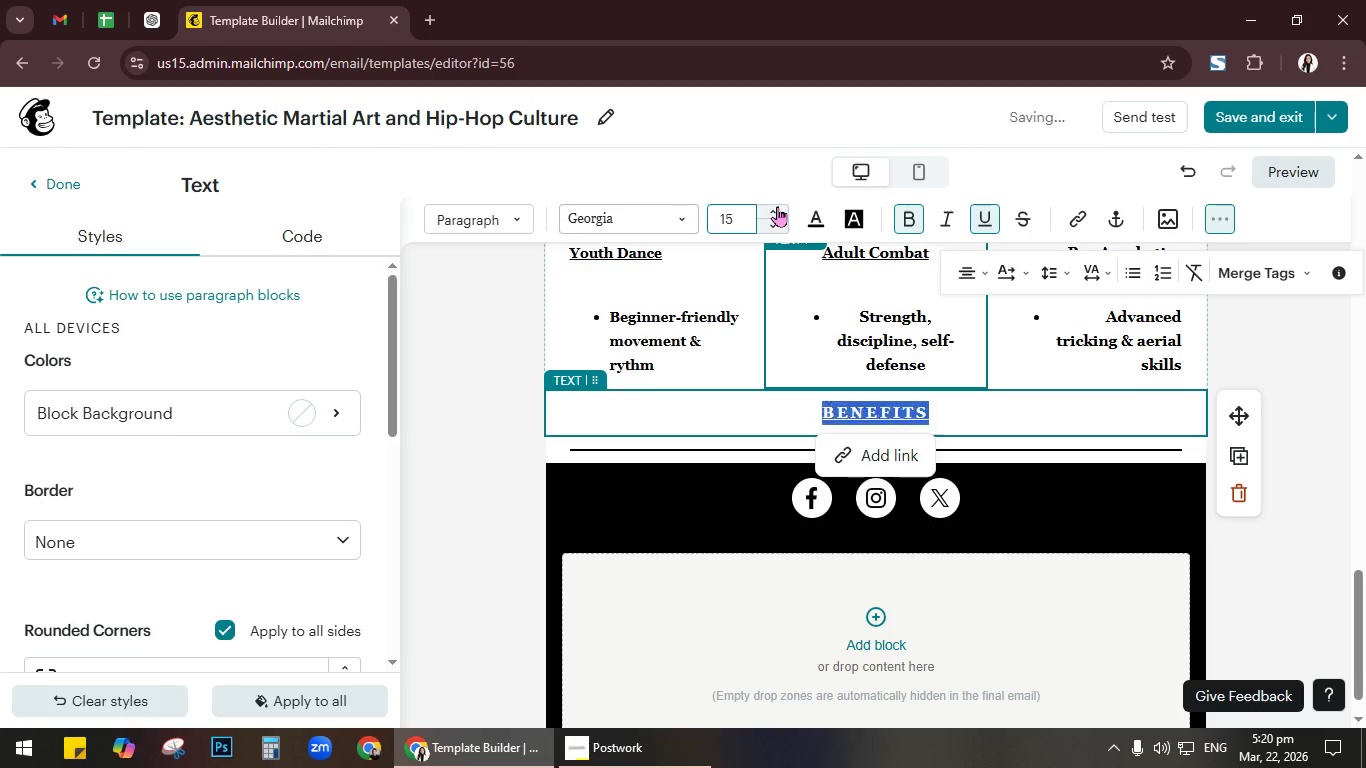 
triple_click([777, 206])
 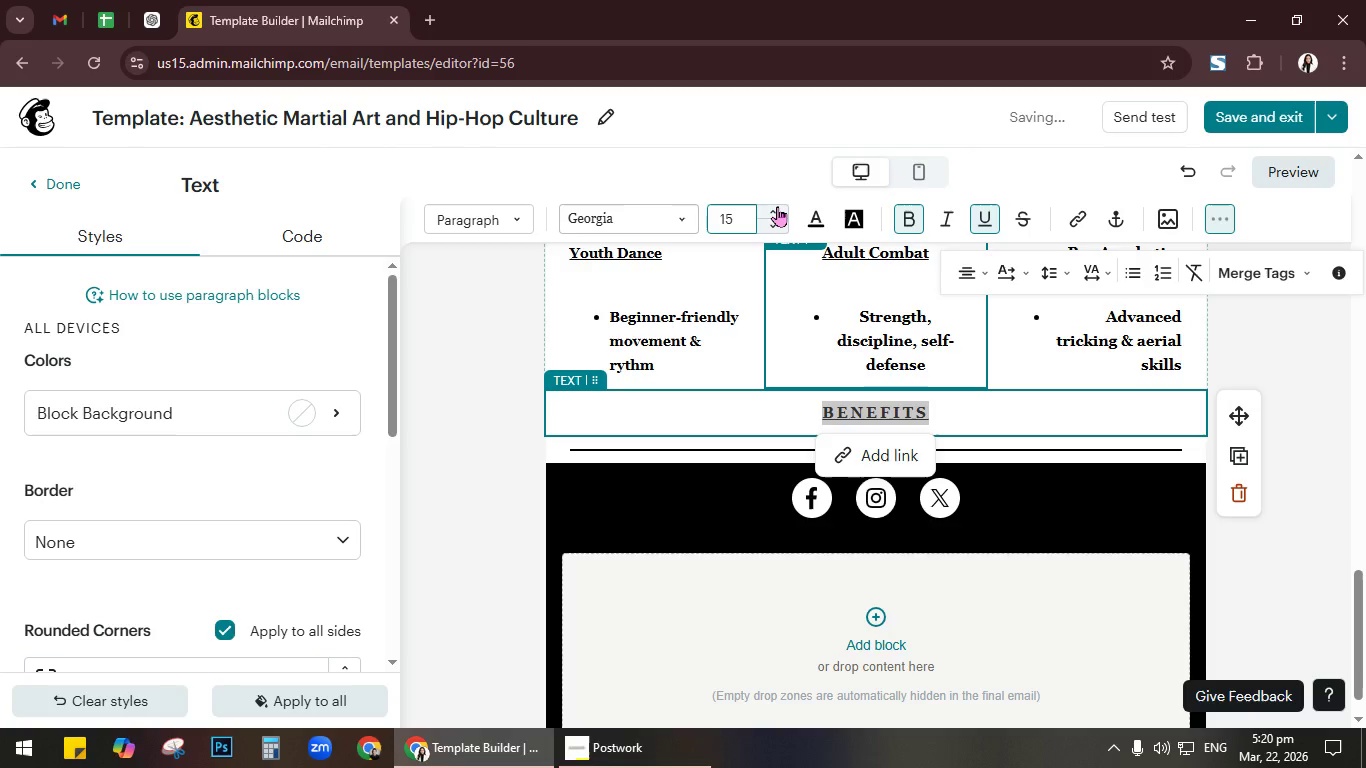 
triple_click([777, 206])
 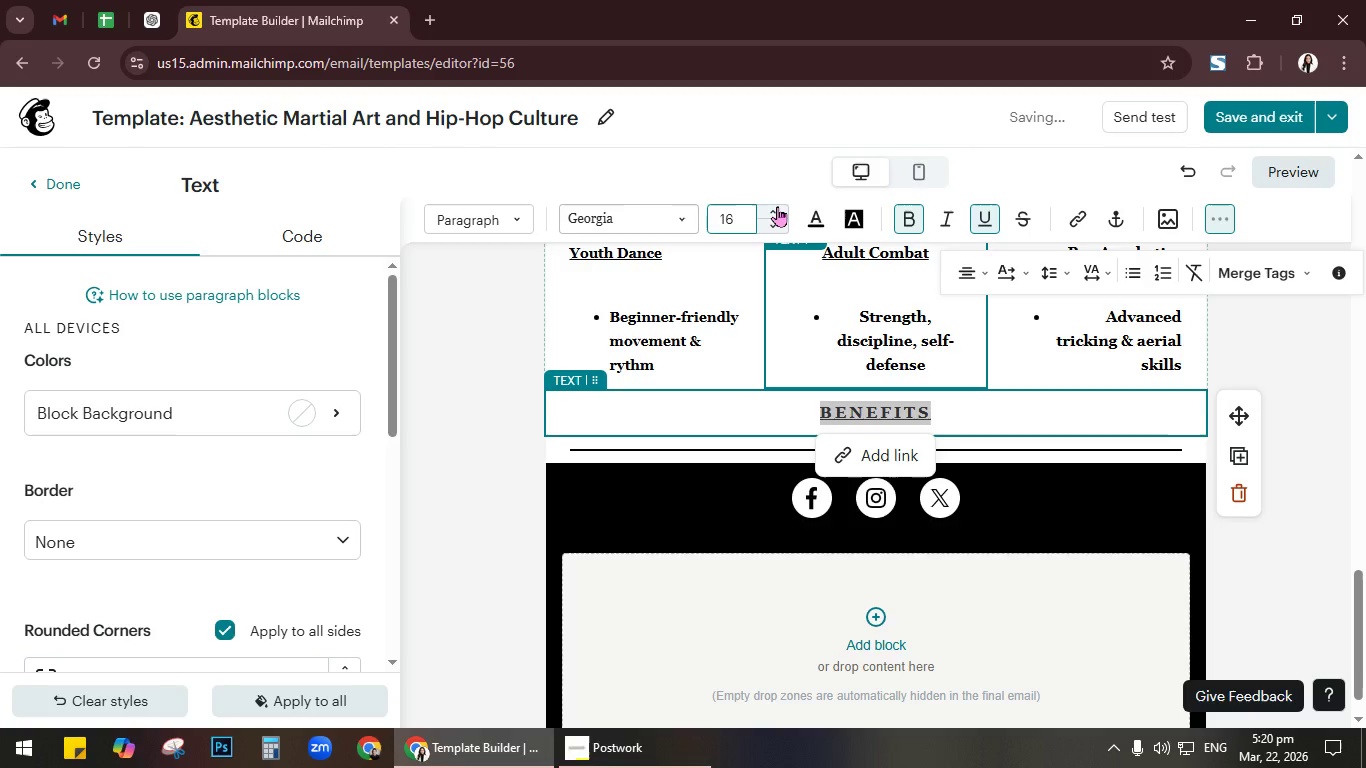 
triple_click([777, 206])
 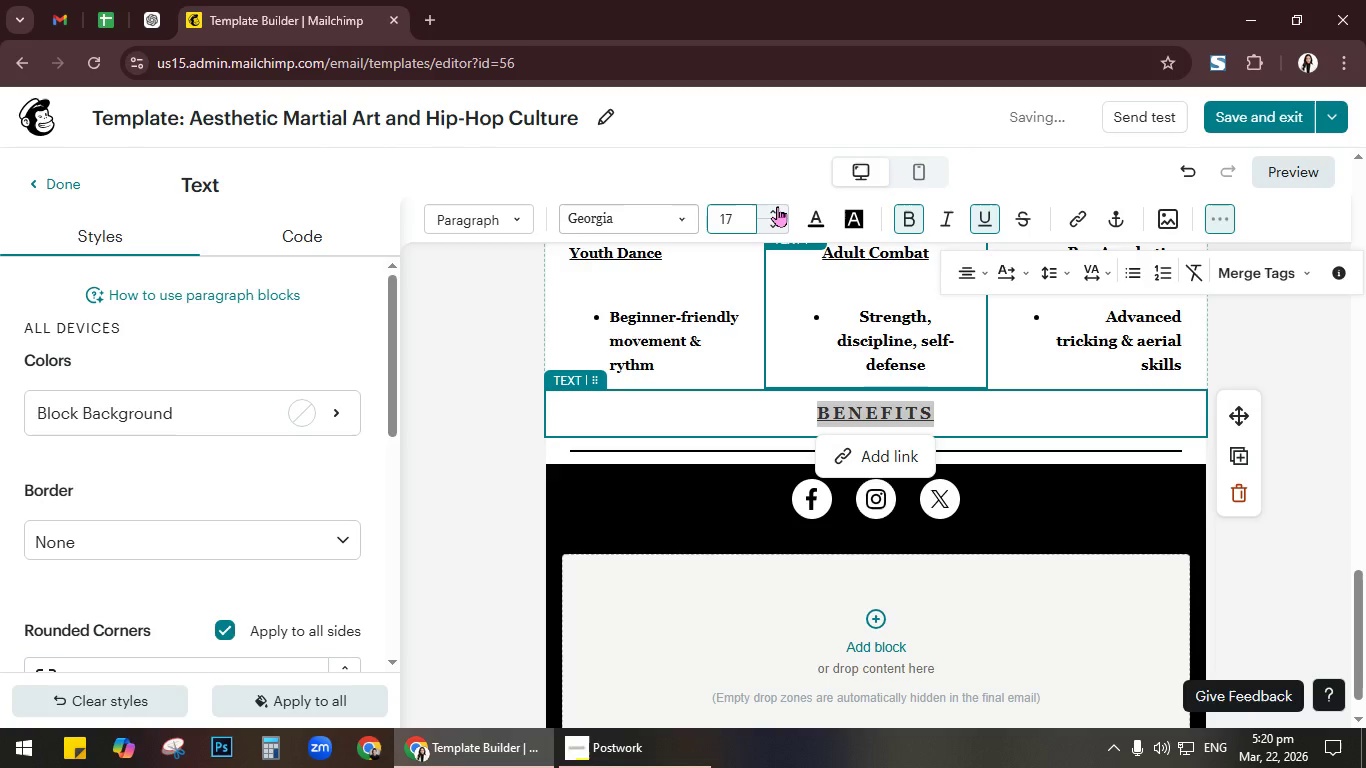 
triple_click([777, 206])
 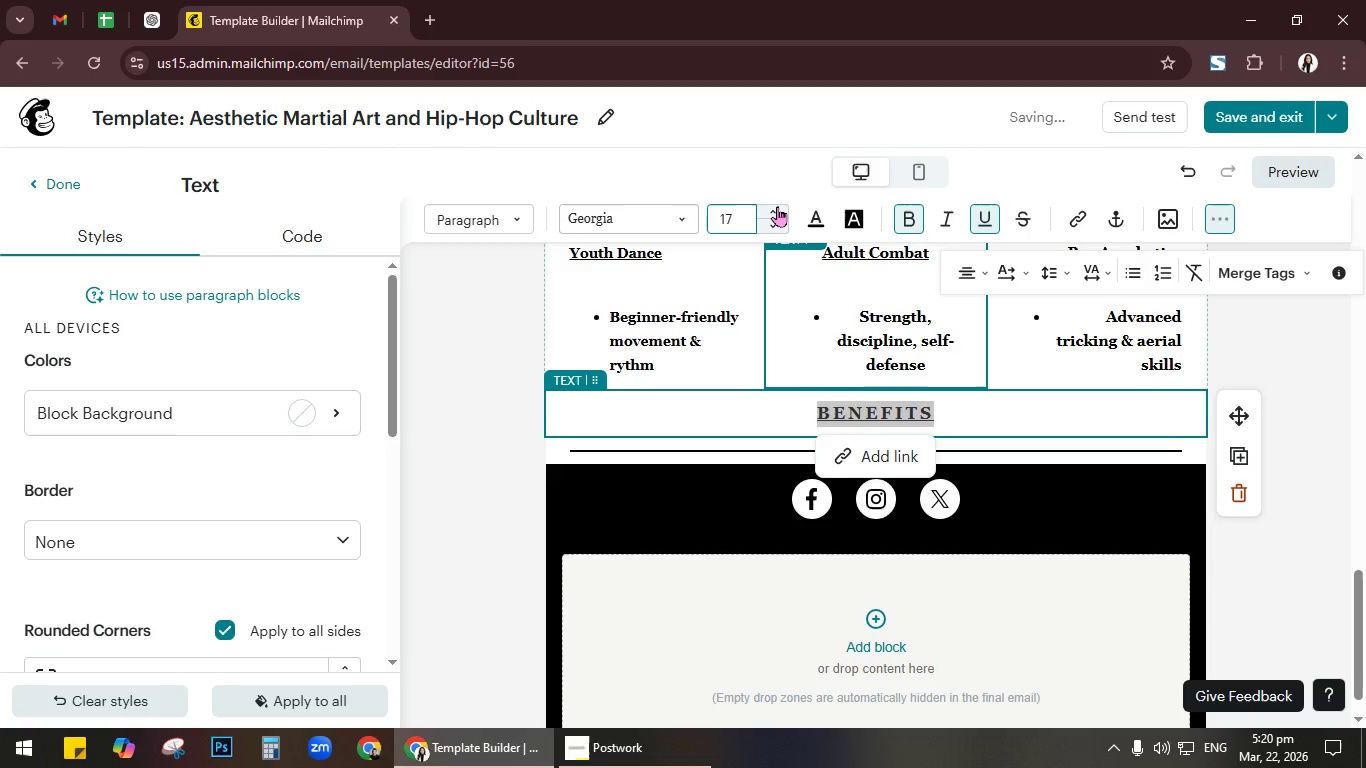 
triple_click([777, 206])
 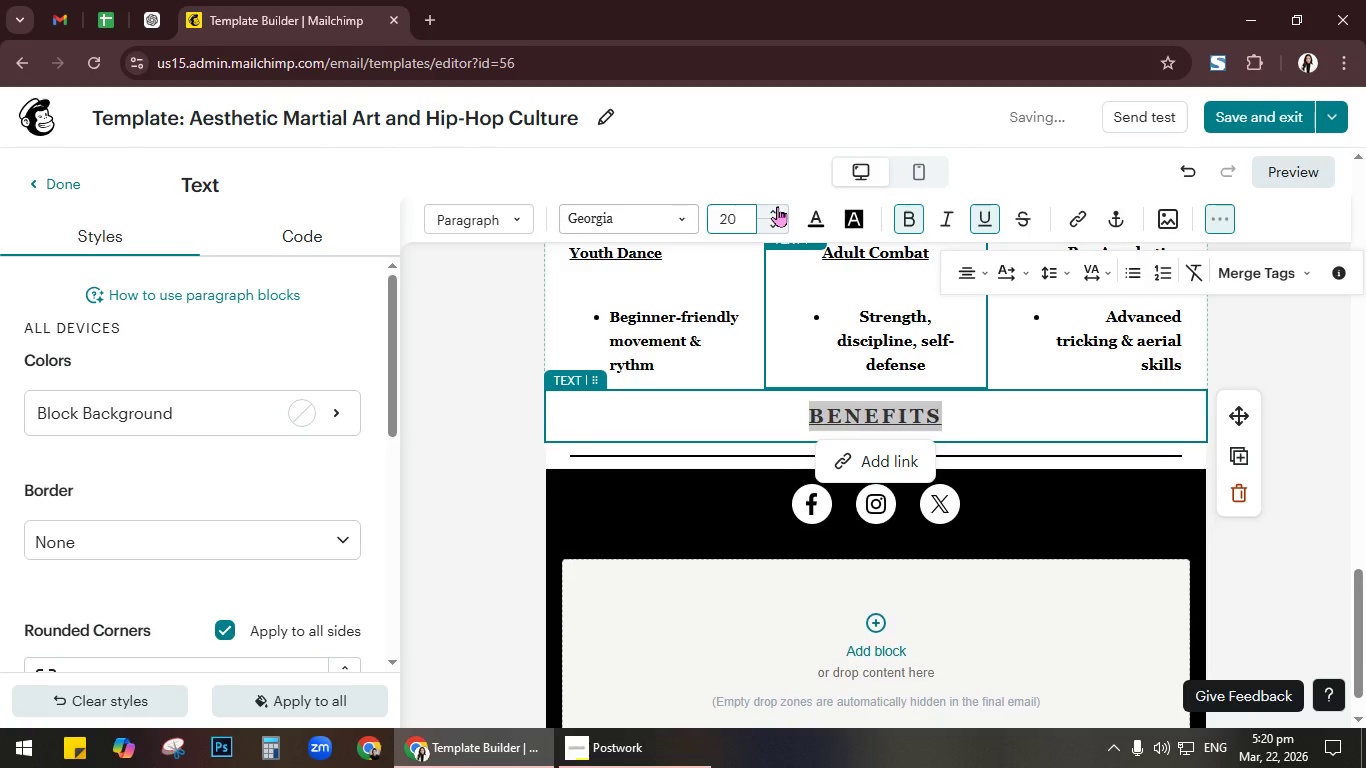 
triple_click([777, 206])
 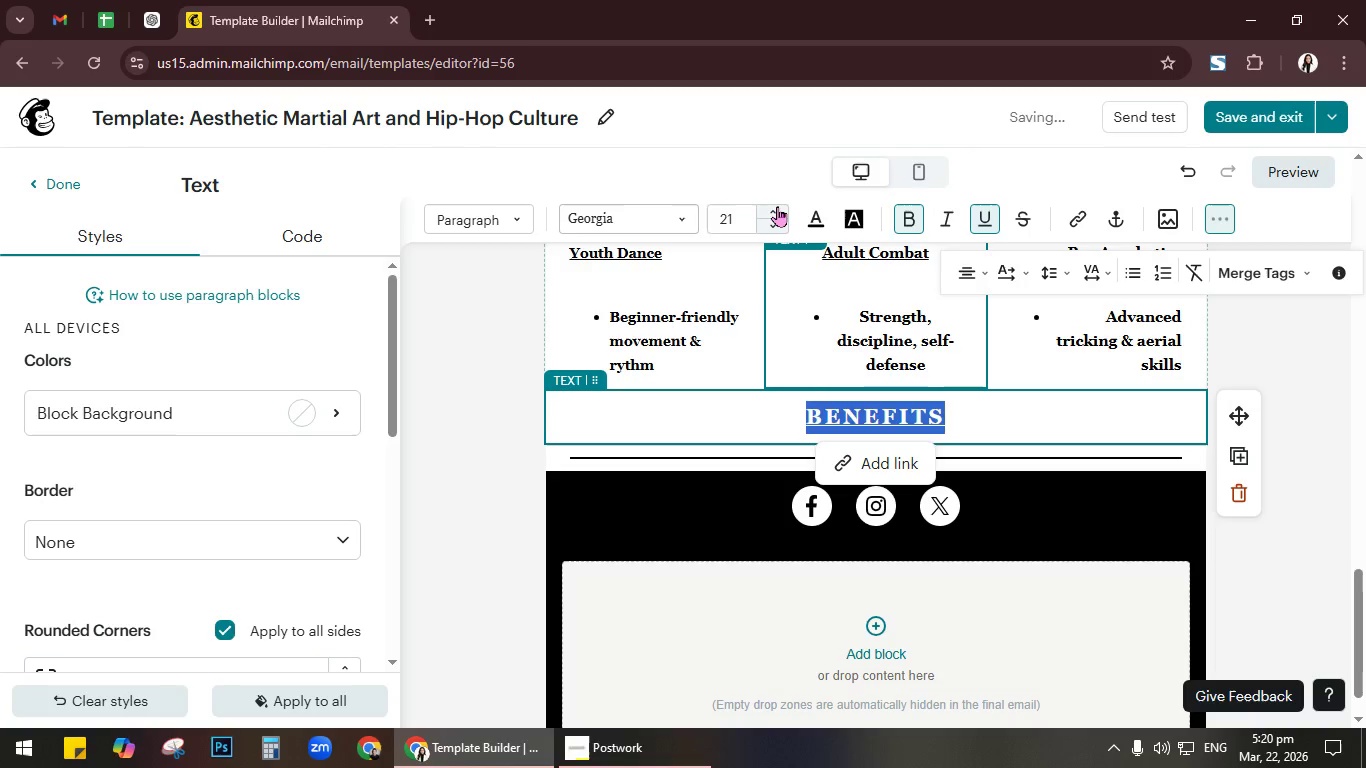 
double_click([777, 206])
 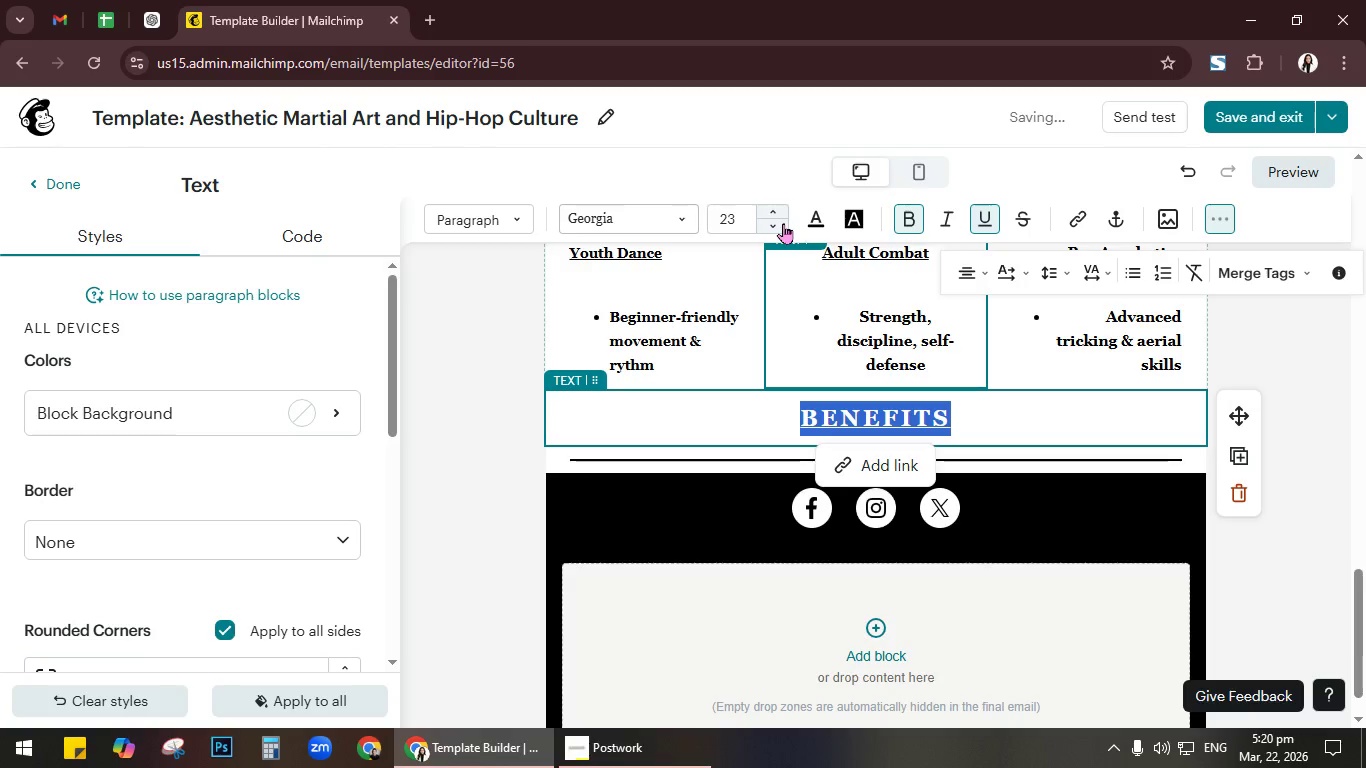 
left_click([783, 224])
 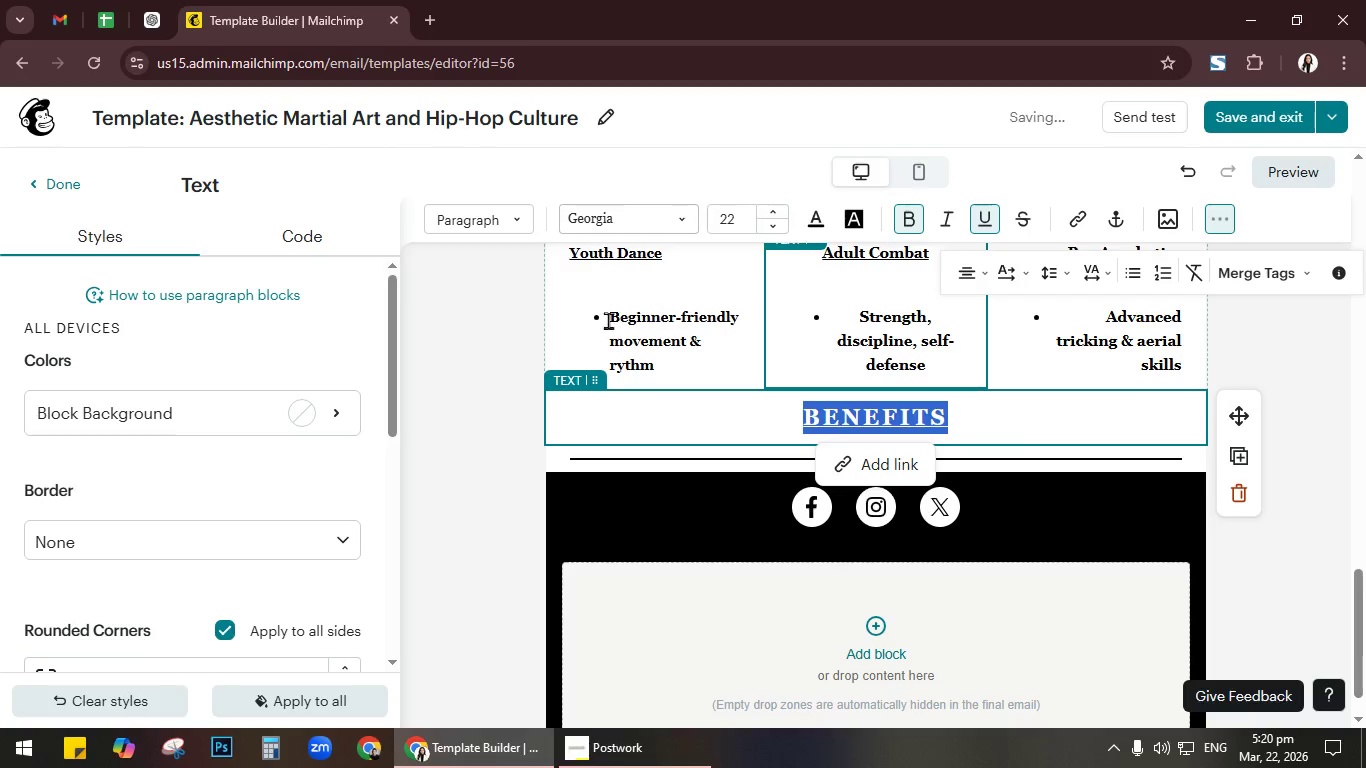 
left_click([511, 337])
 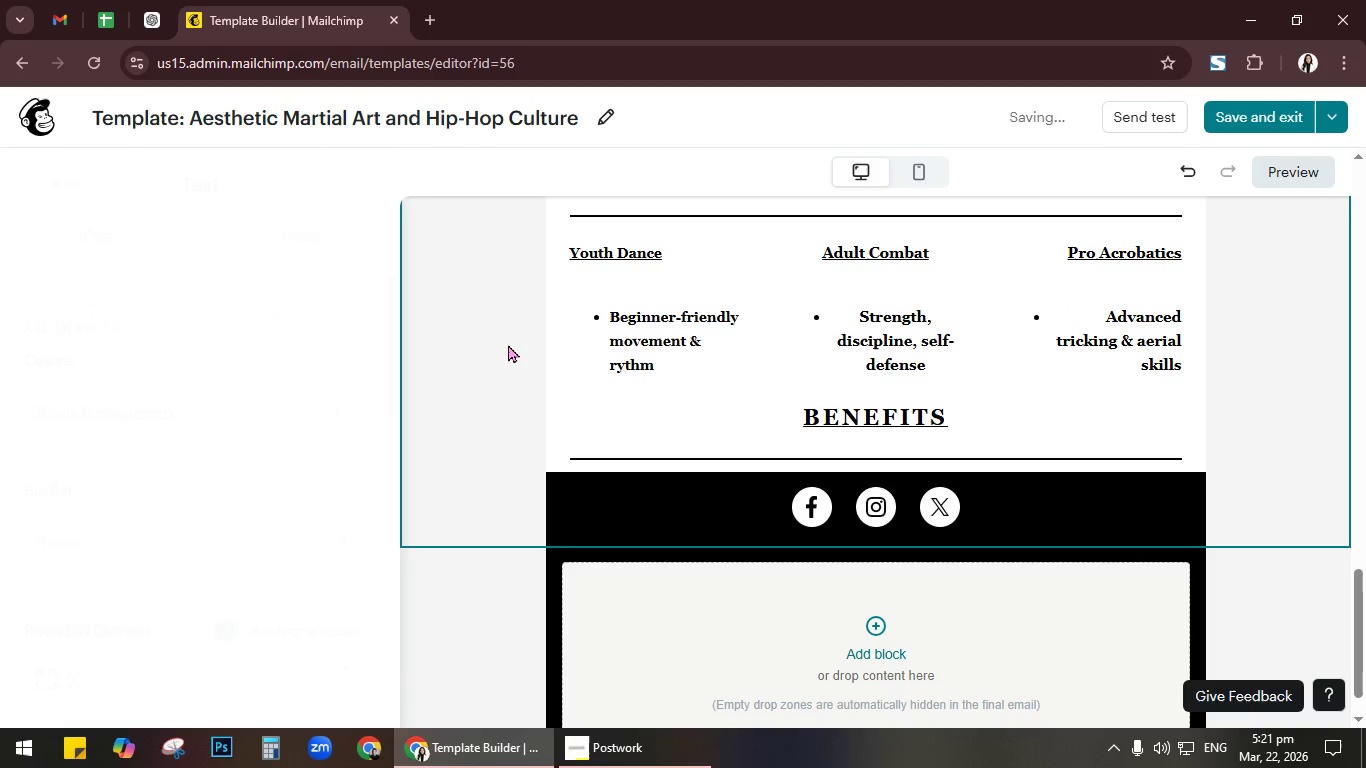 
scroll: coordinate [508, 344], scroll_direction: up, amount: 2.0
 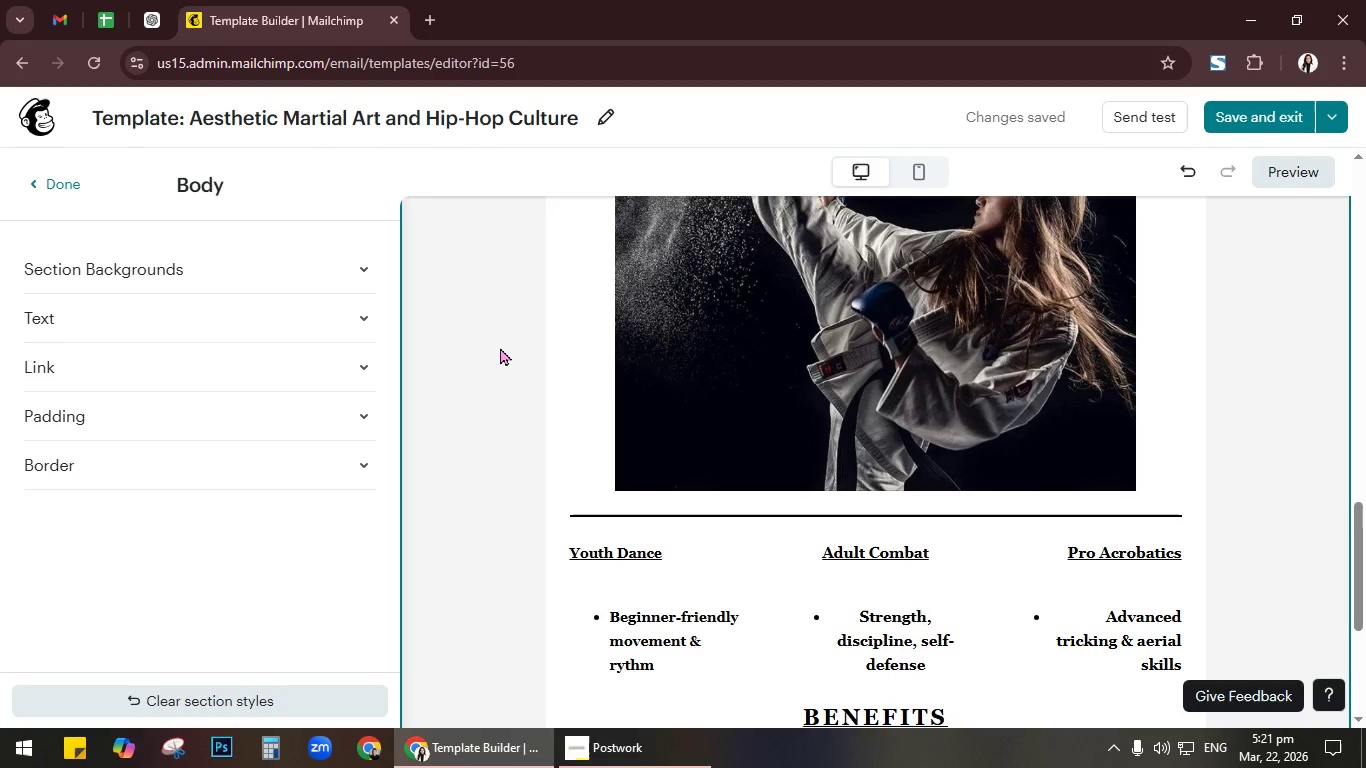 
scroll: coordinate [500, 347], scroll_direction: down, amount: 1.0
 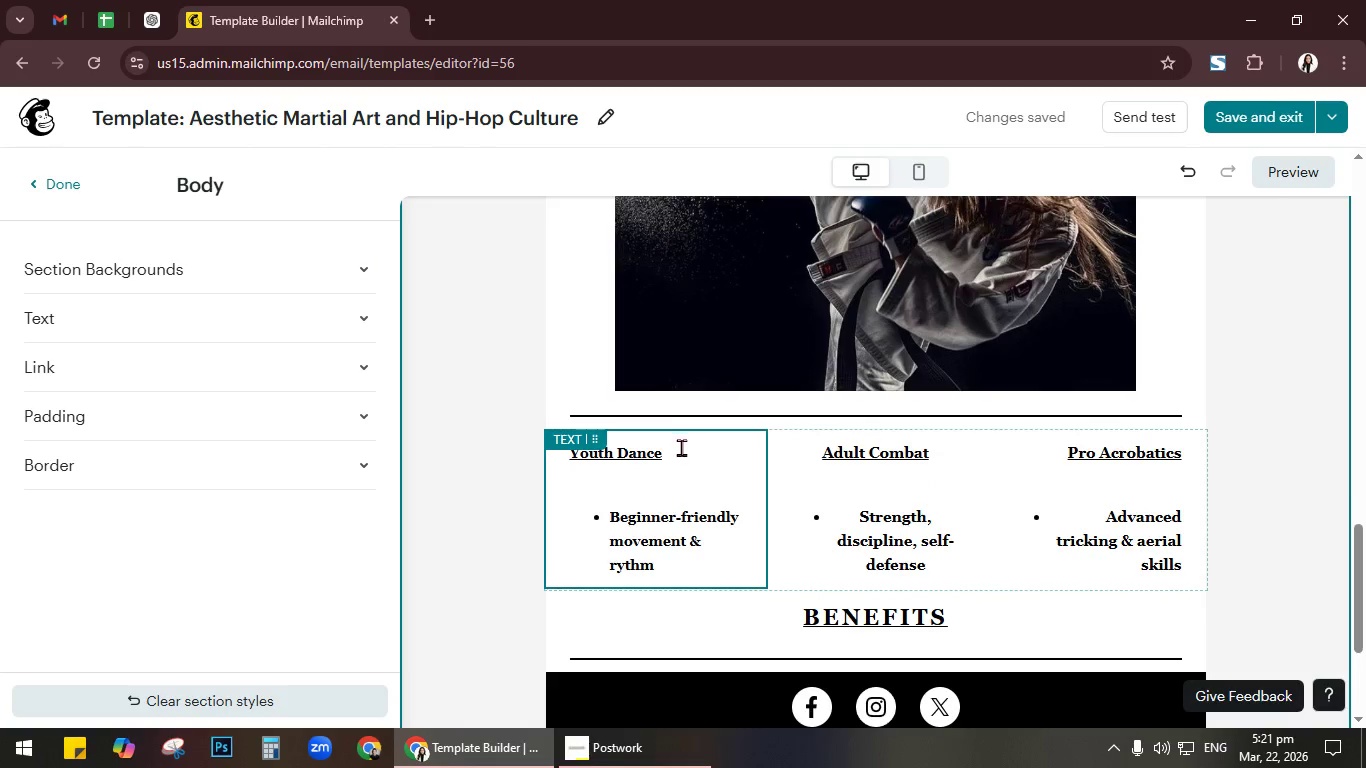 
left_click([573, 446])
 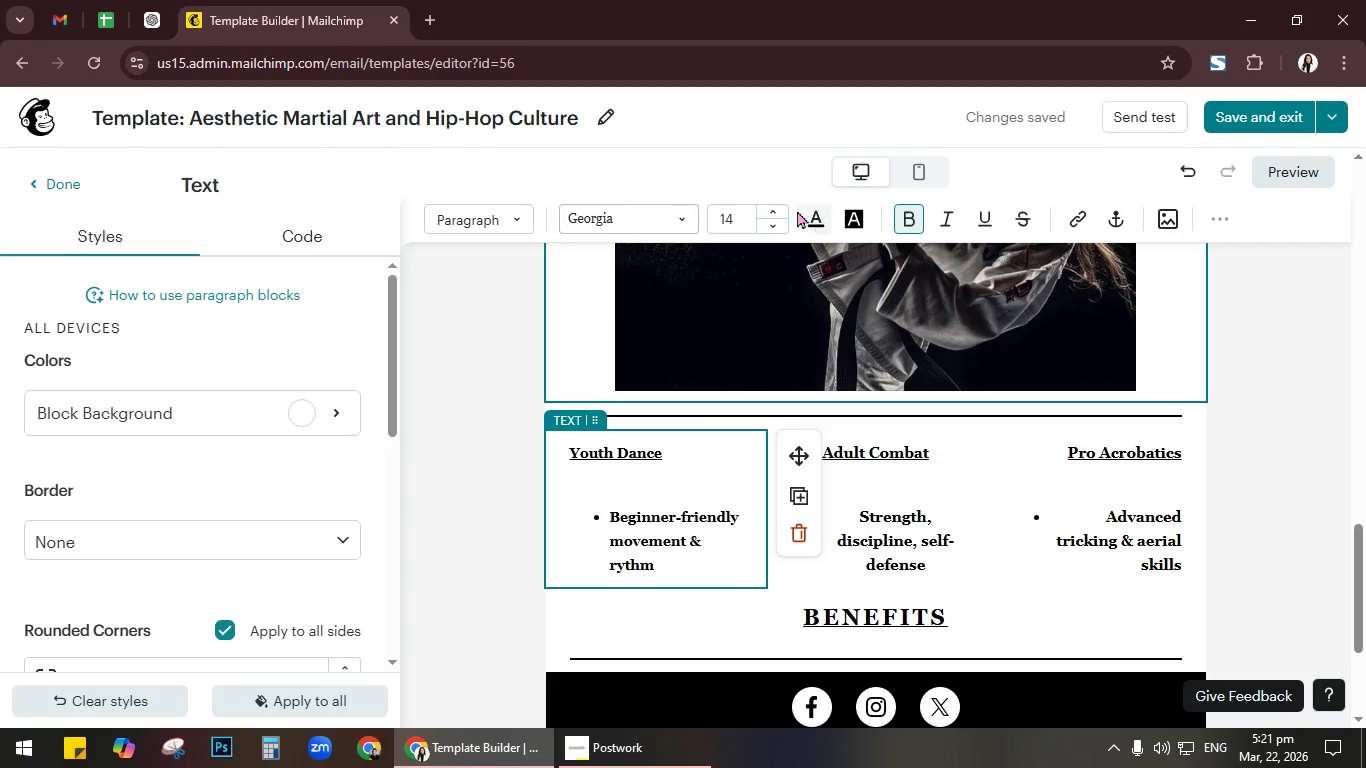 
left_click([778, 204])
 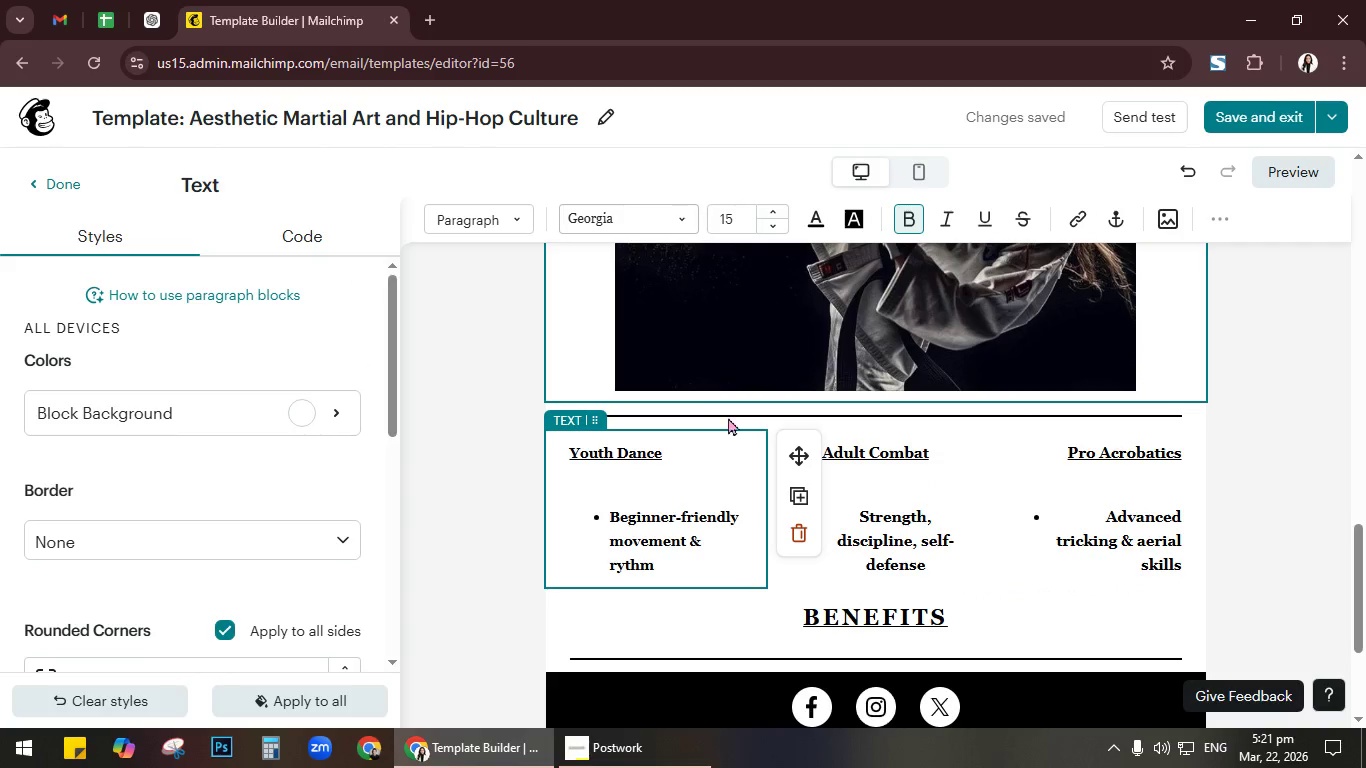 
key(Control+A)
 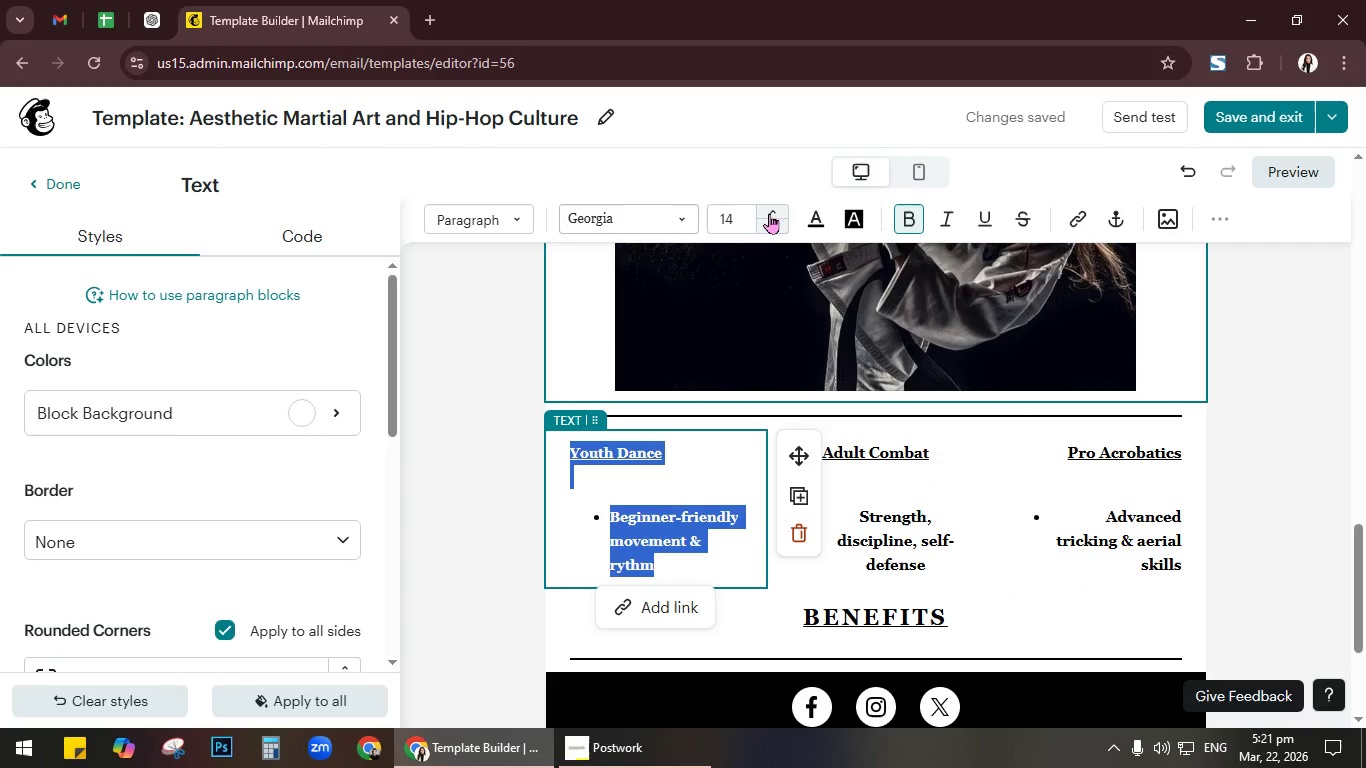 
left_click([771, 209])
 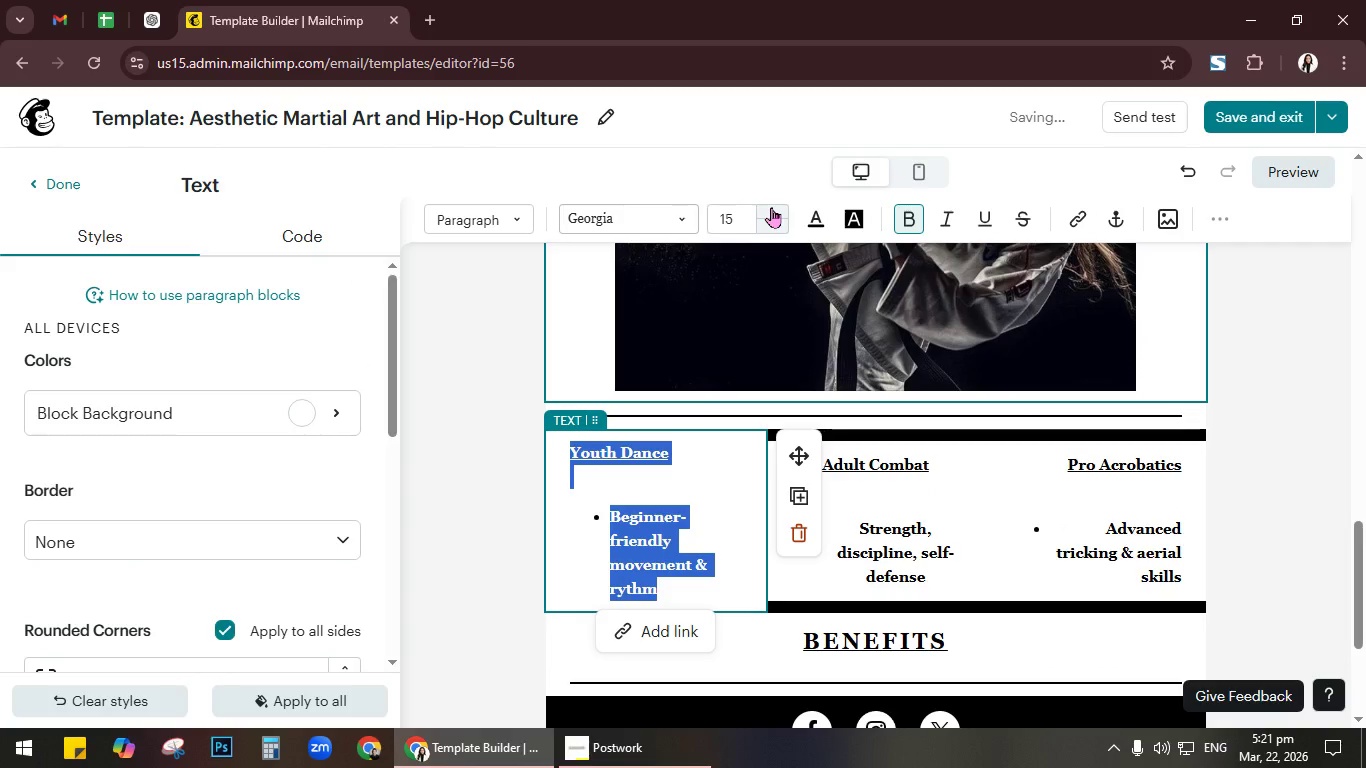 
left_click([771, 207])
 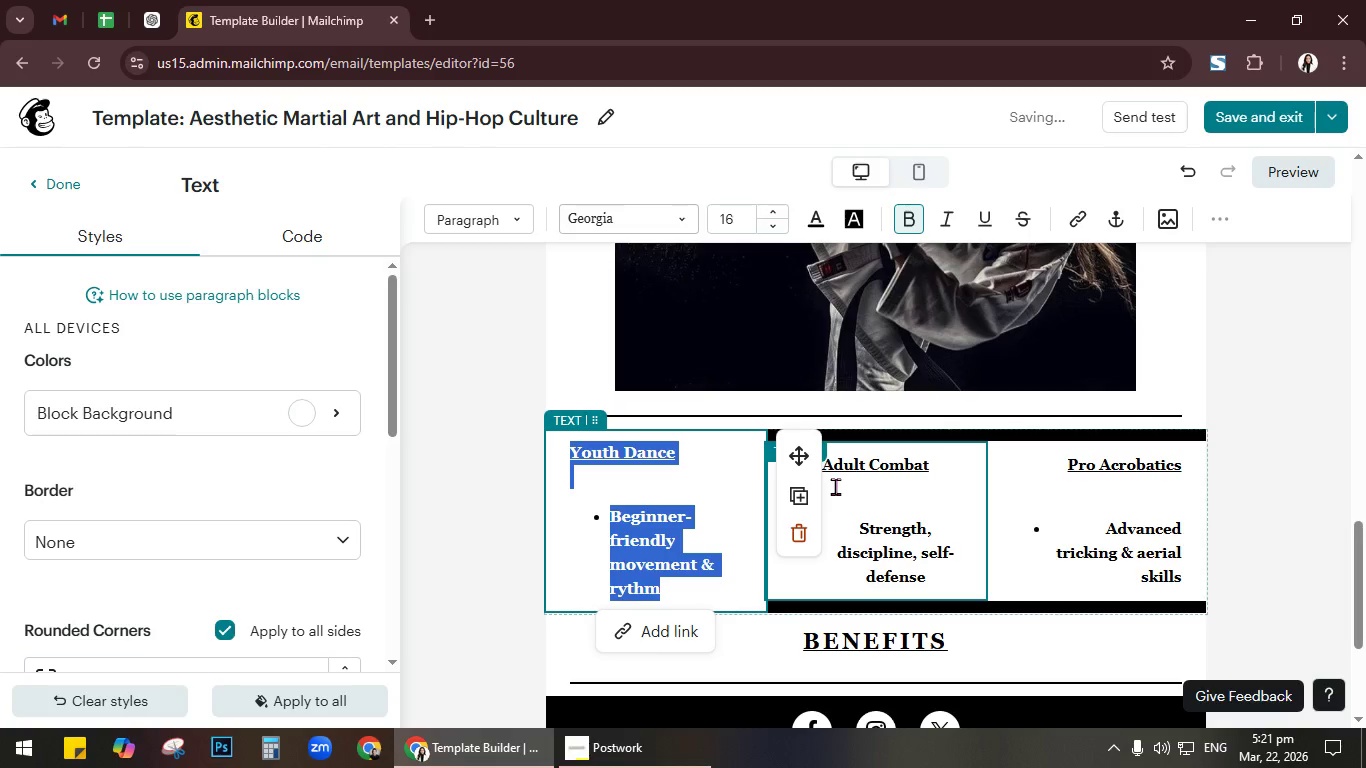 
left_click([838, 498])
 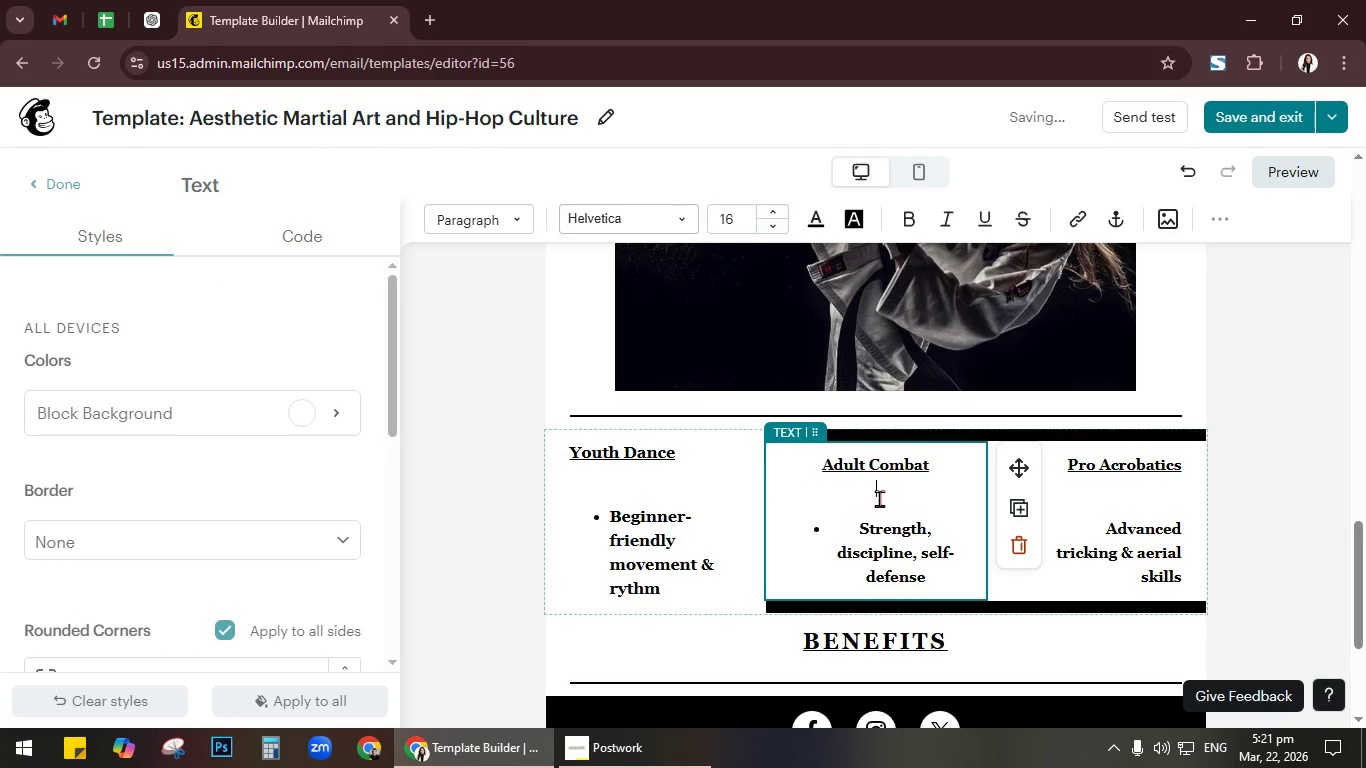 
key(Control+ControlLeft)
 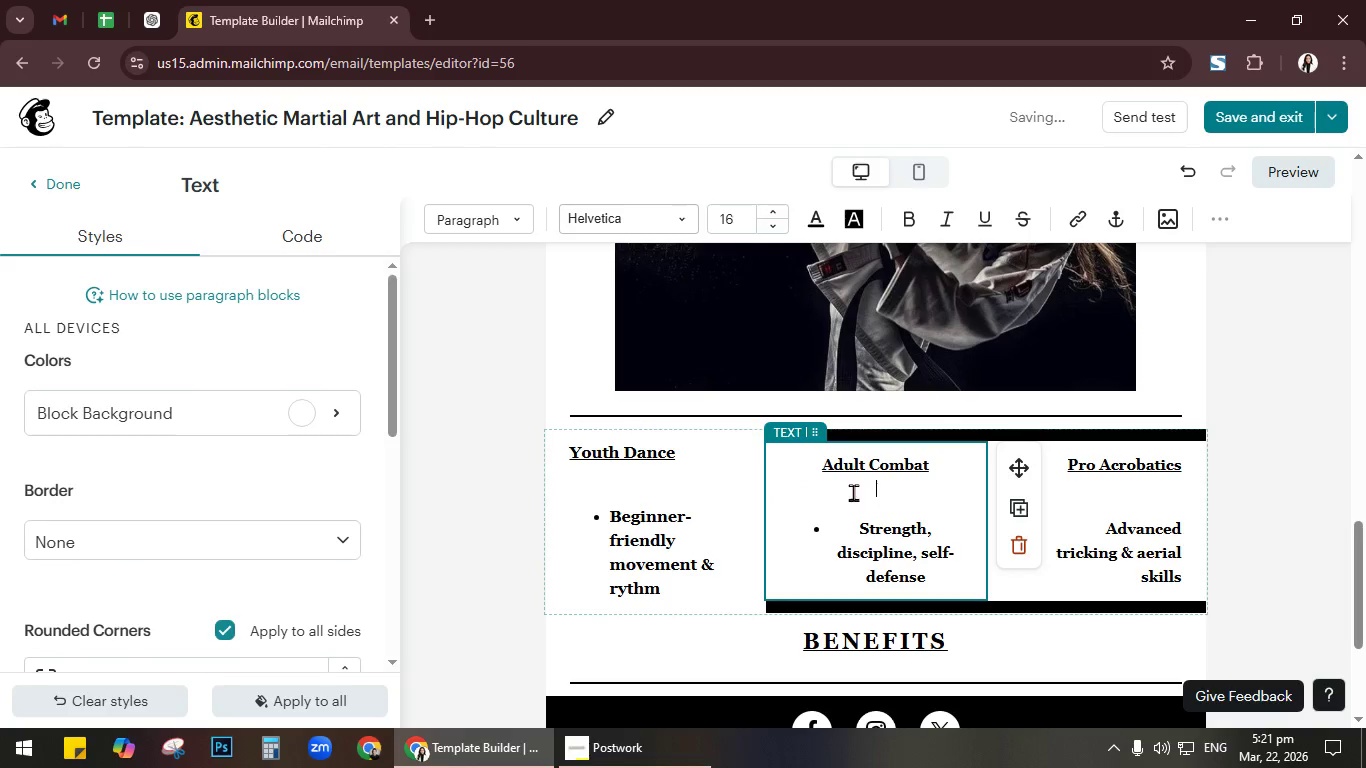 
key(Control+A)
 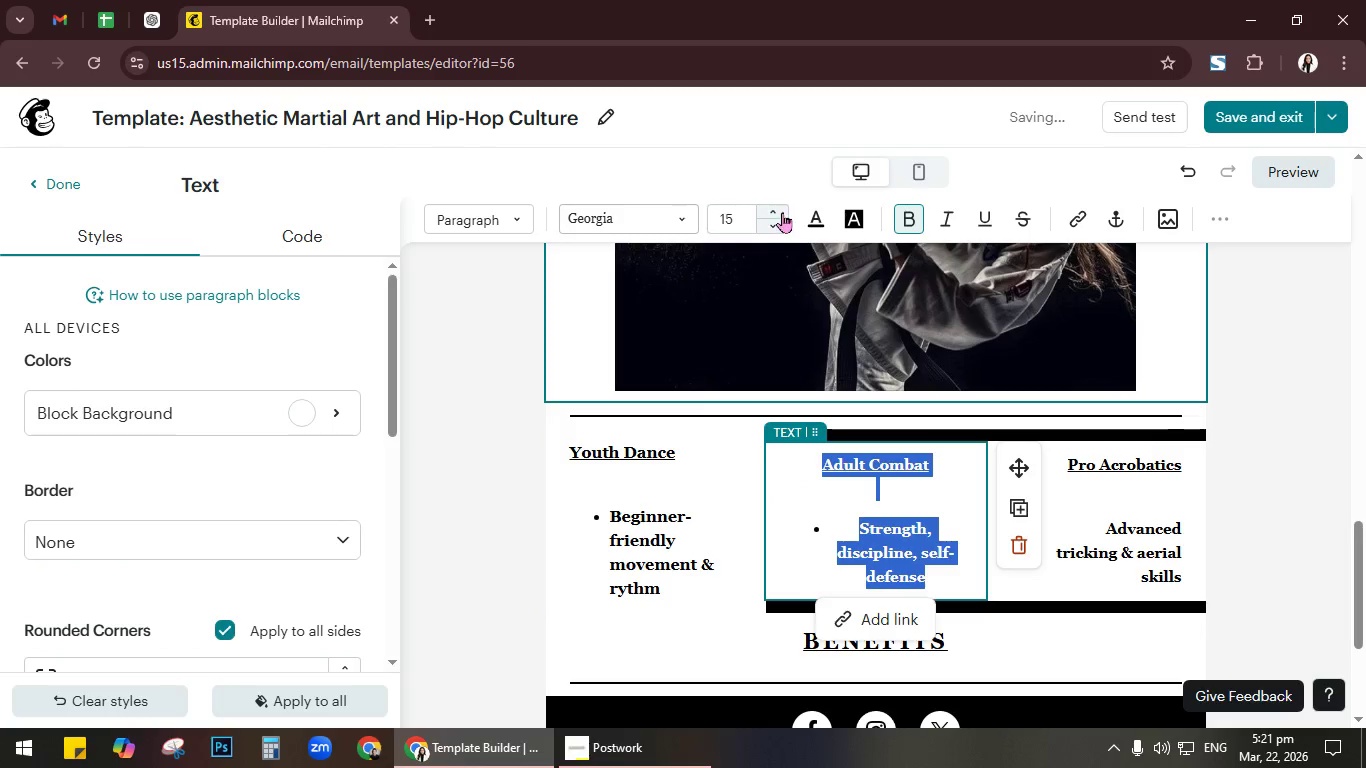 
left_click([782, 211])
 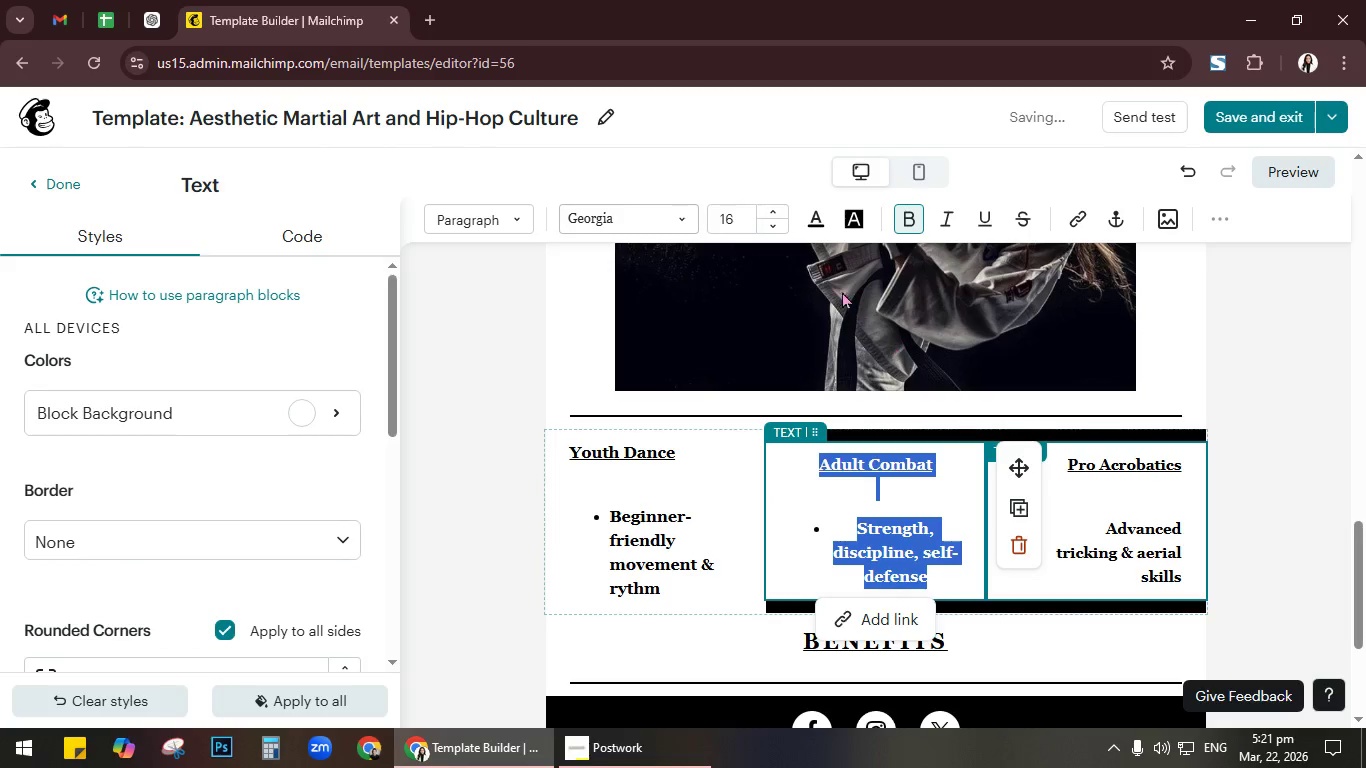 
left_click([779, 206])
 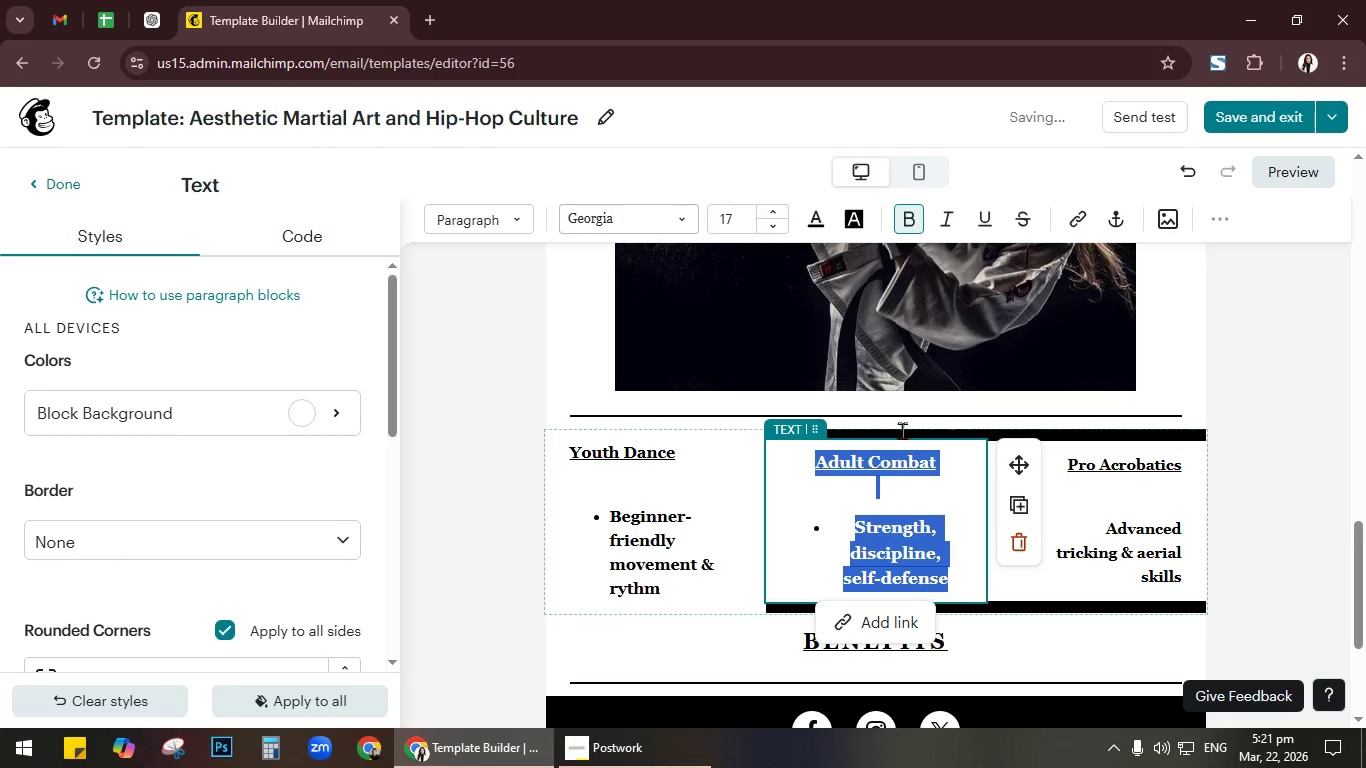 
left_click([679, 510])
 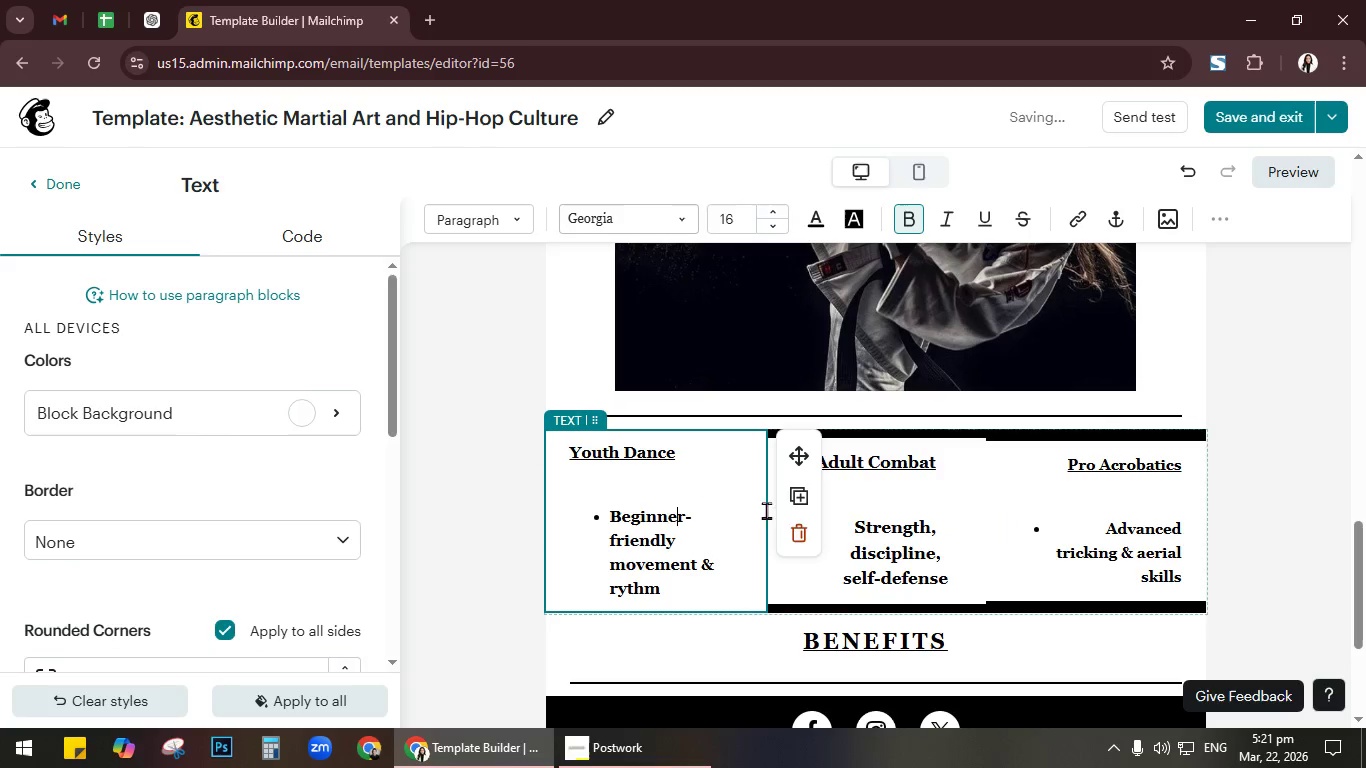 
left_click([876, 535])
 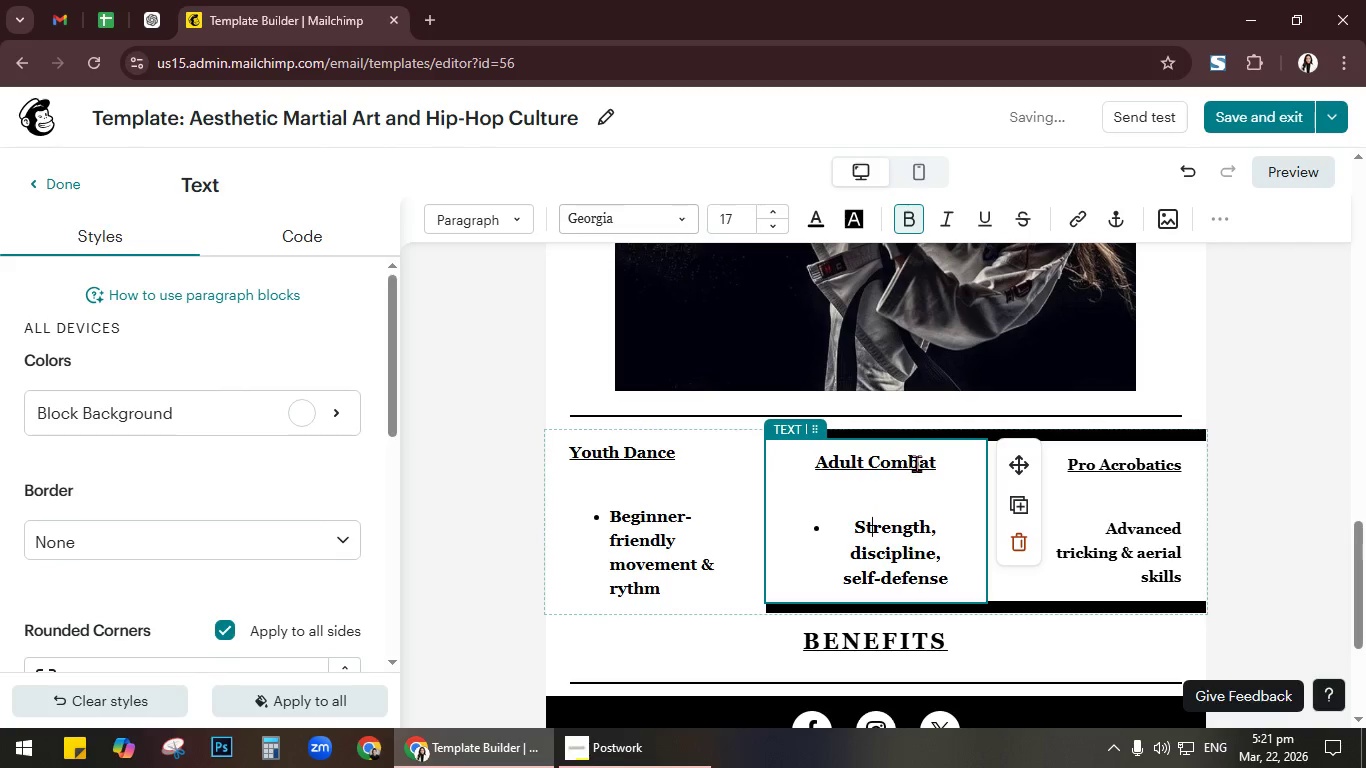 
left_click([1113, 497])
 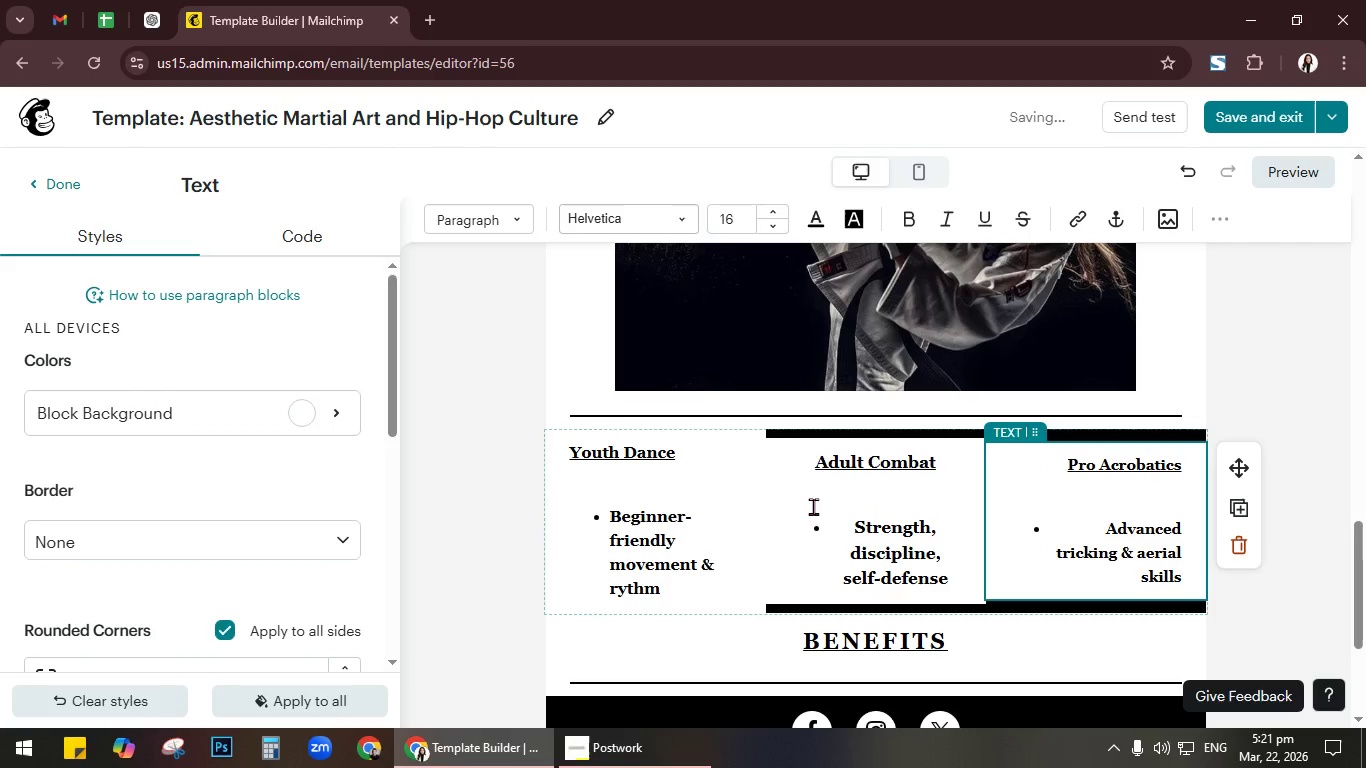 
left_click([846, 463])
 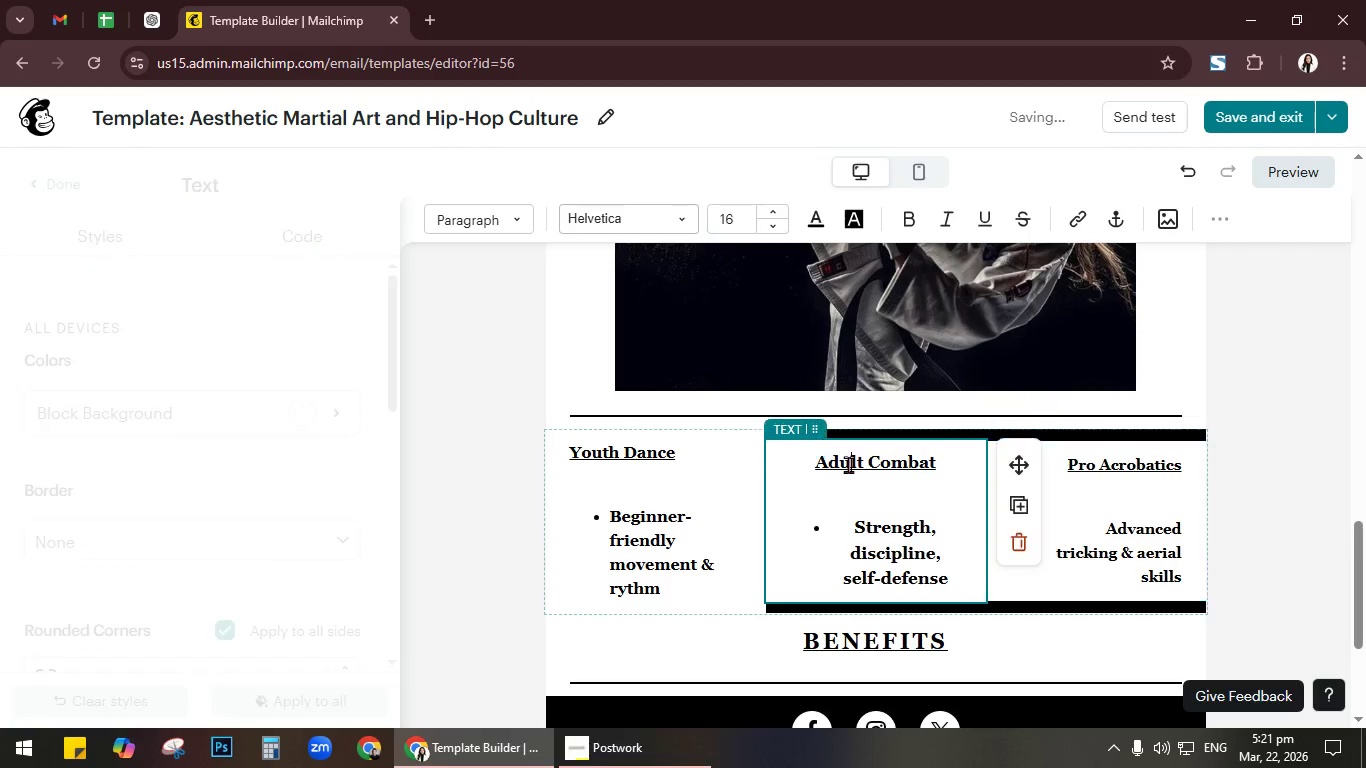 
key(Control+A)
 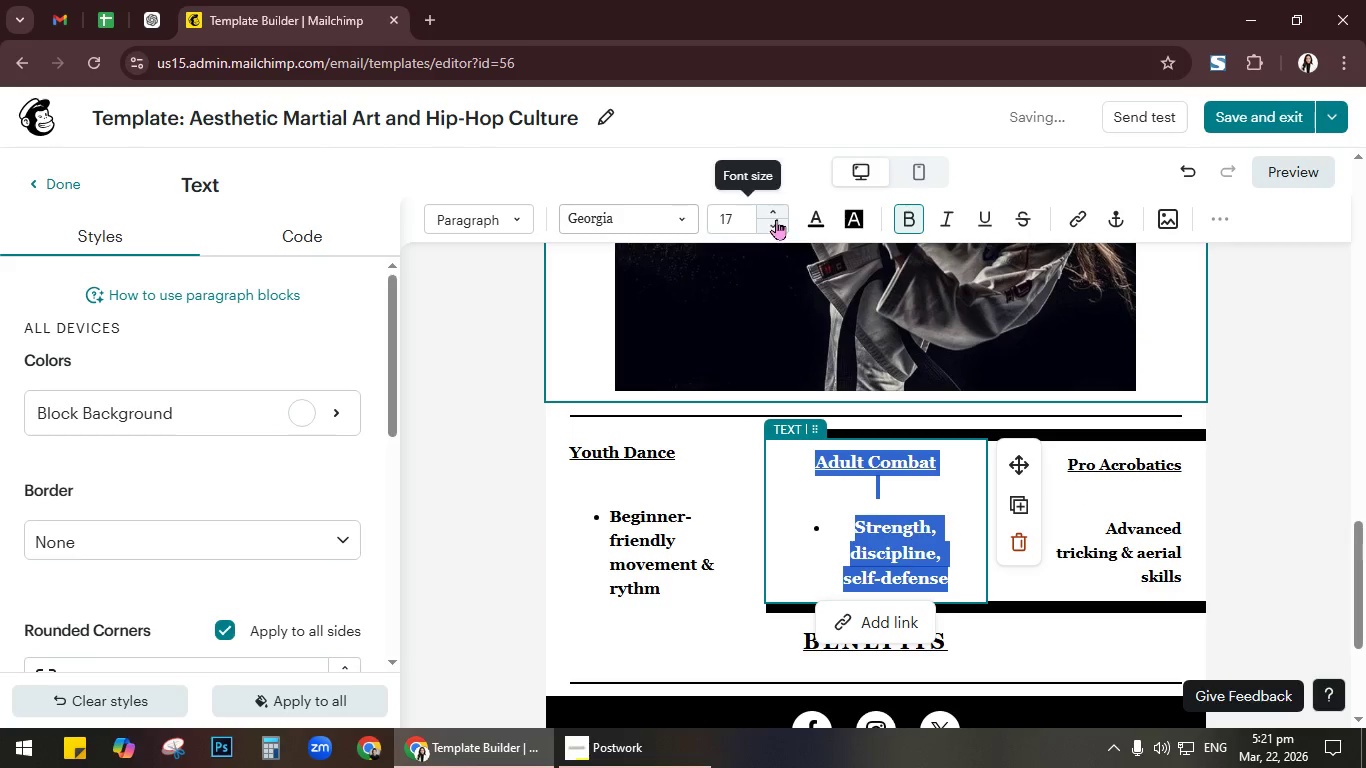 
left_click([776, 210])
 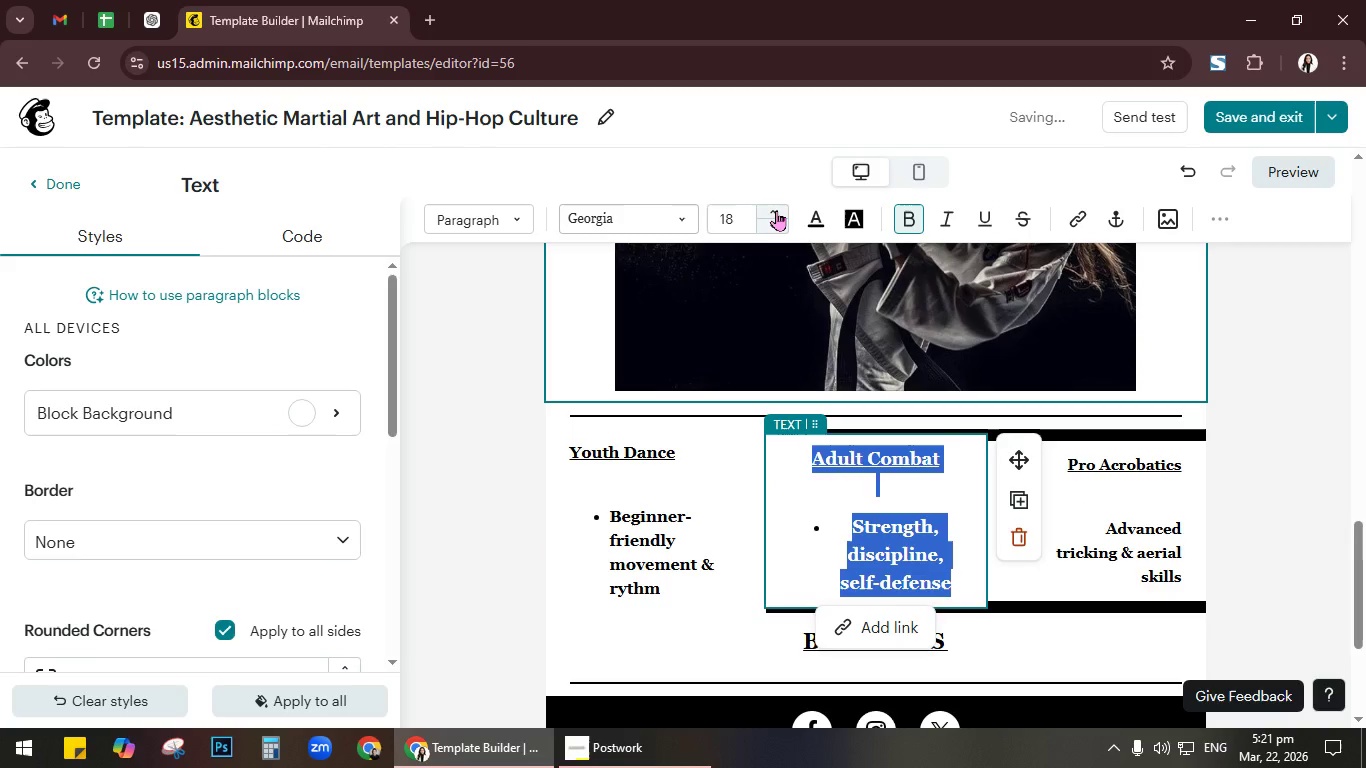 
left_click([776, 210])
 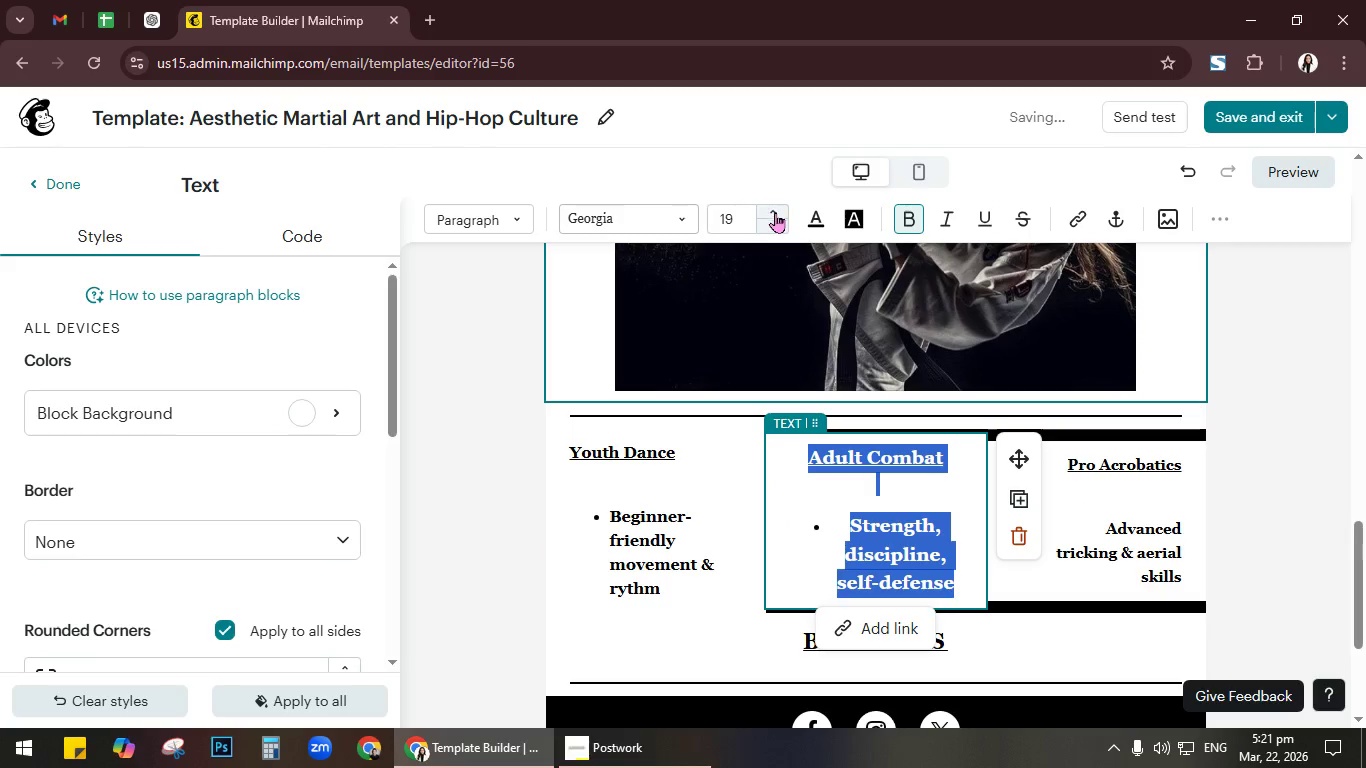 
left_click([776, 226])
 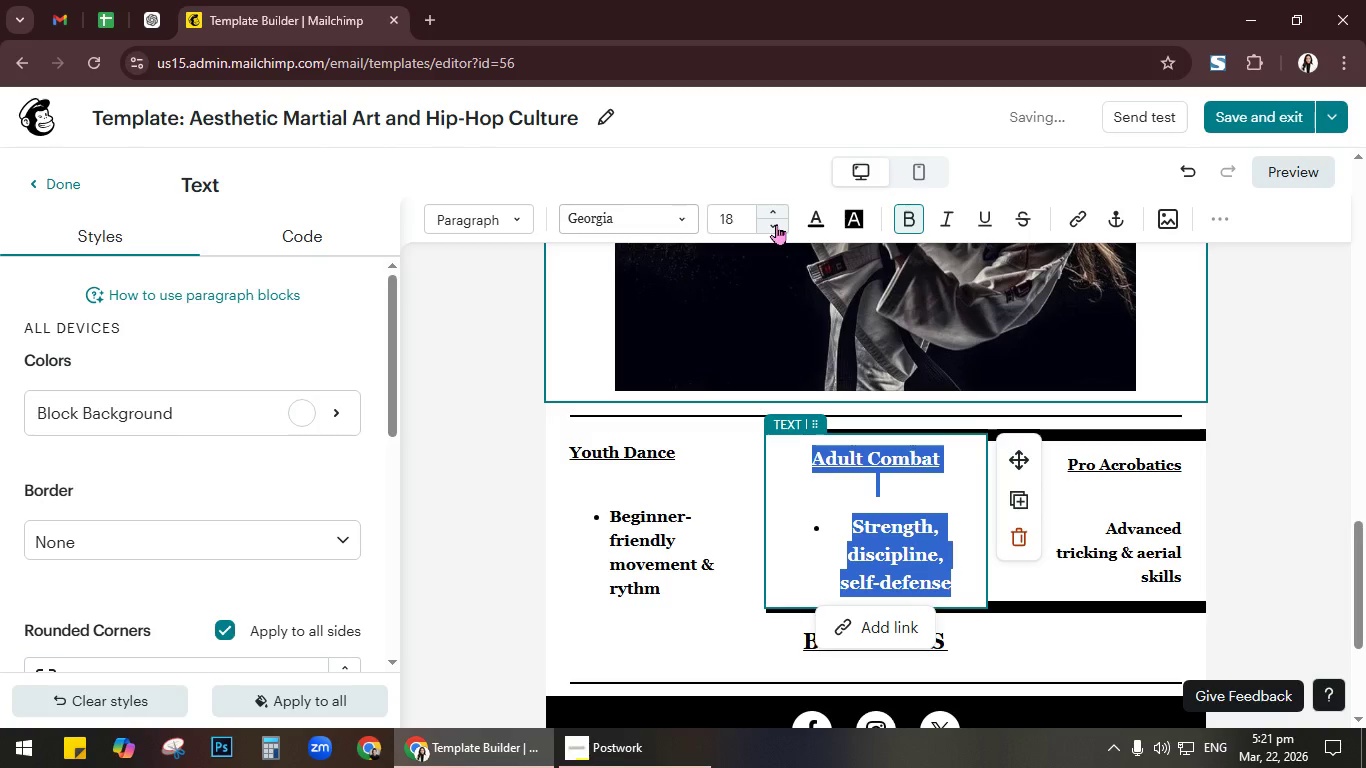 
left_click([776, 224])
 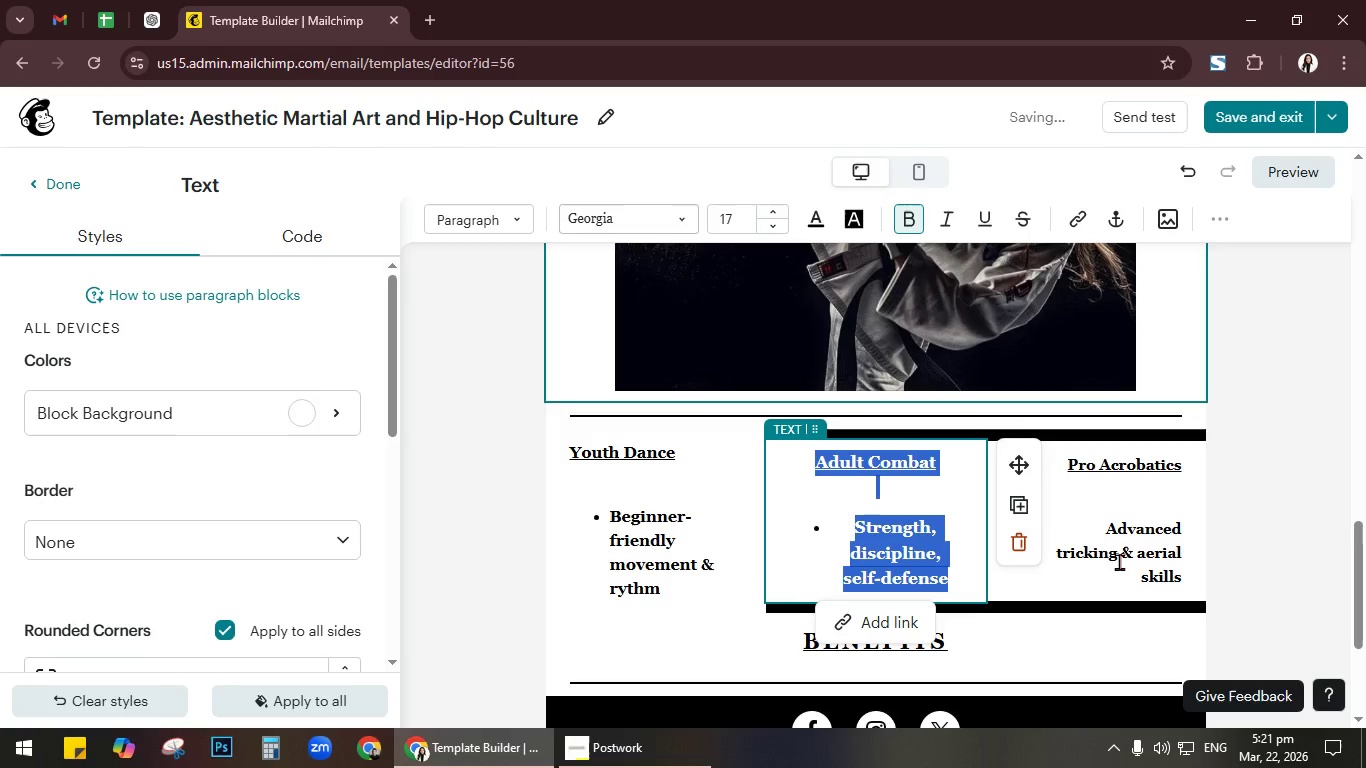 
left_click([1113, 532])
 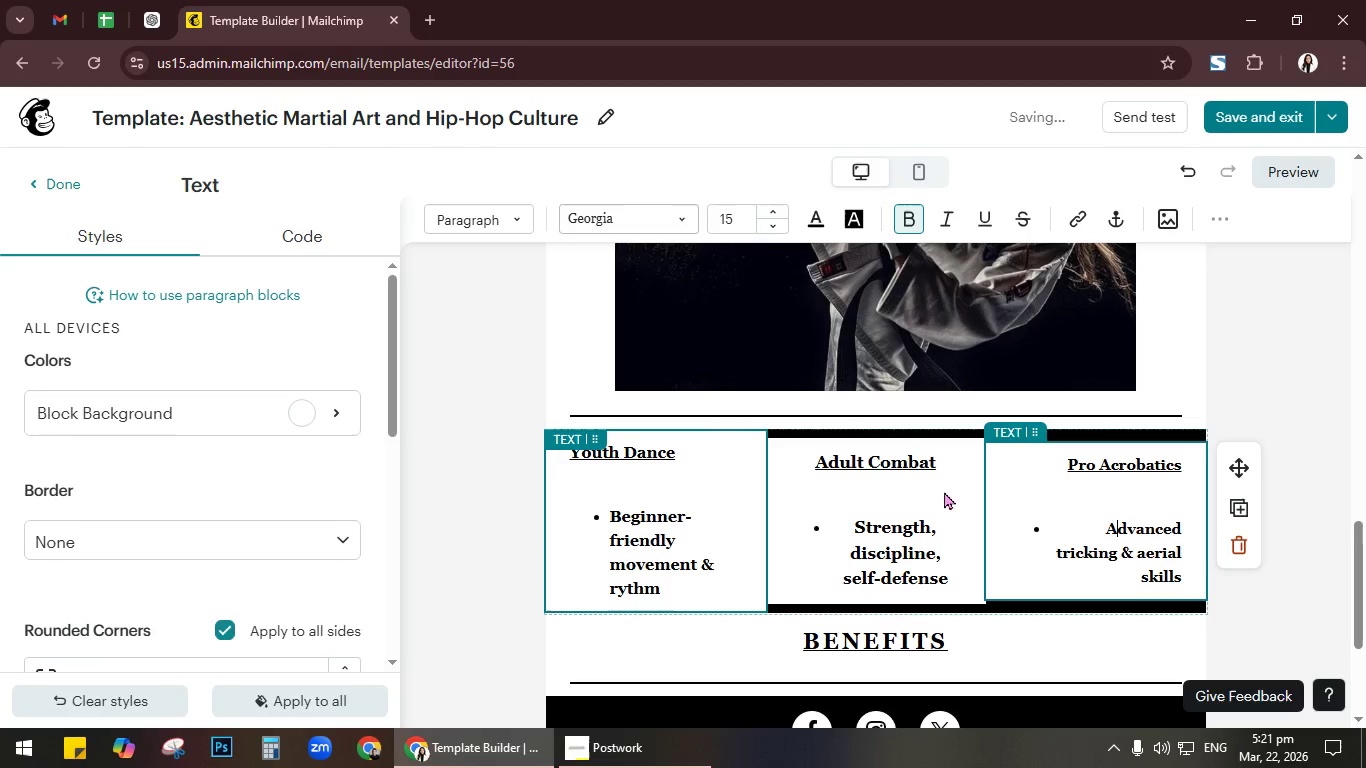 
left_click([1084, 491])
 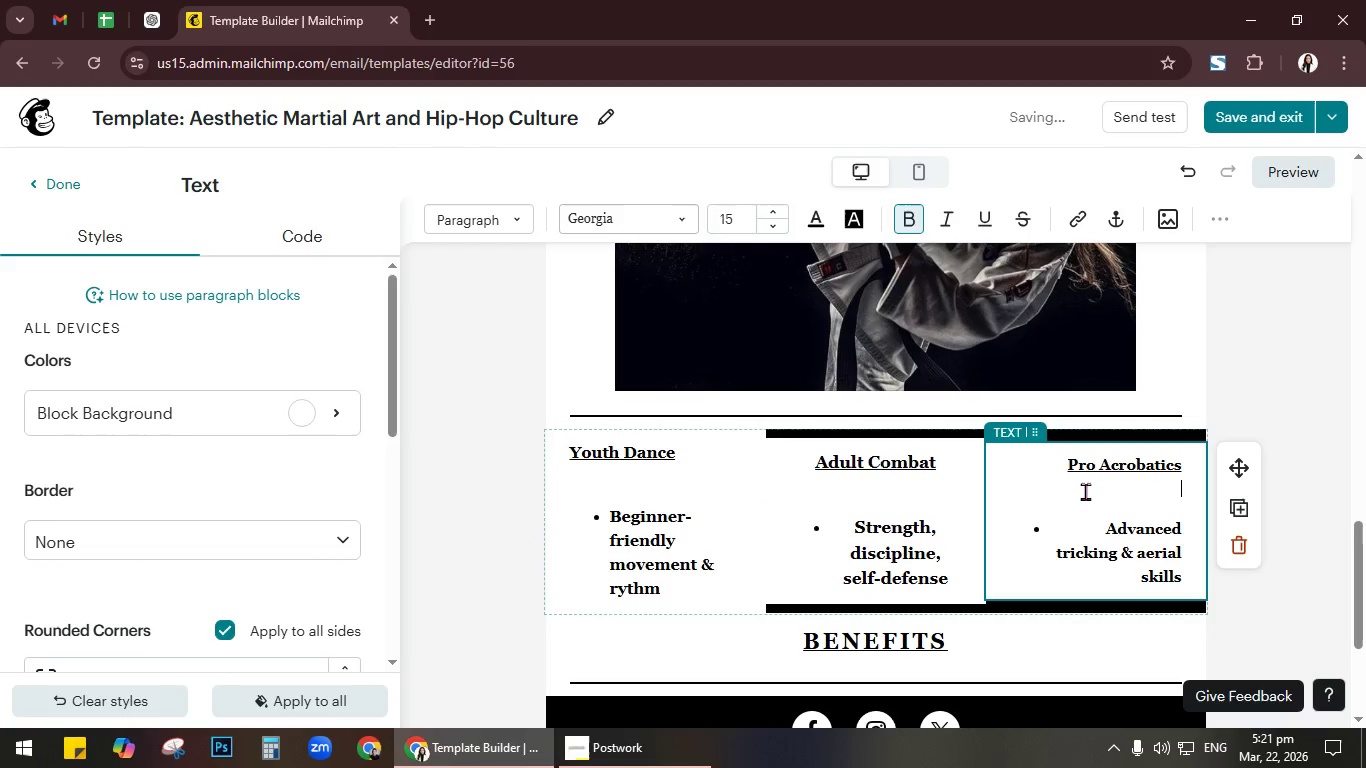 
key(Control+A)
 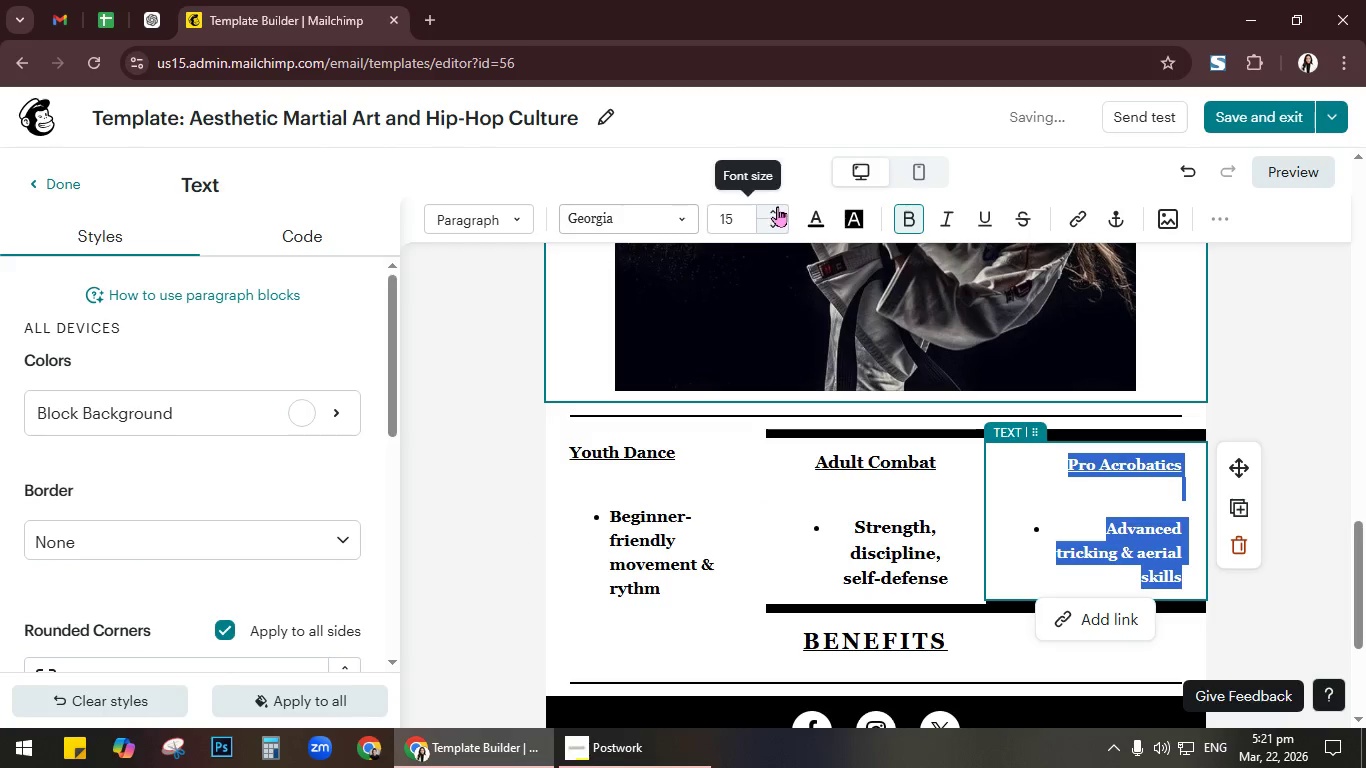 
left_click([777, 206])
 